 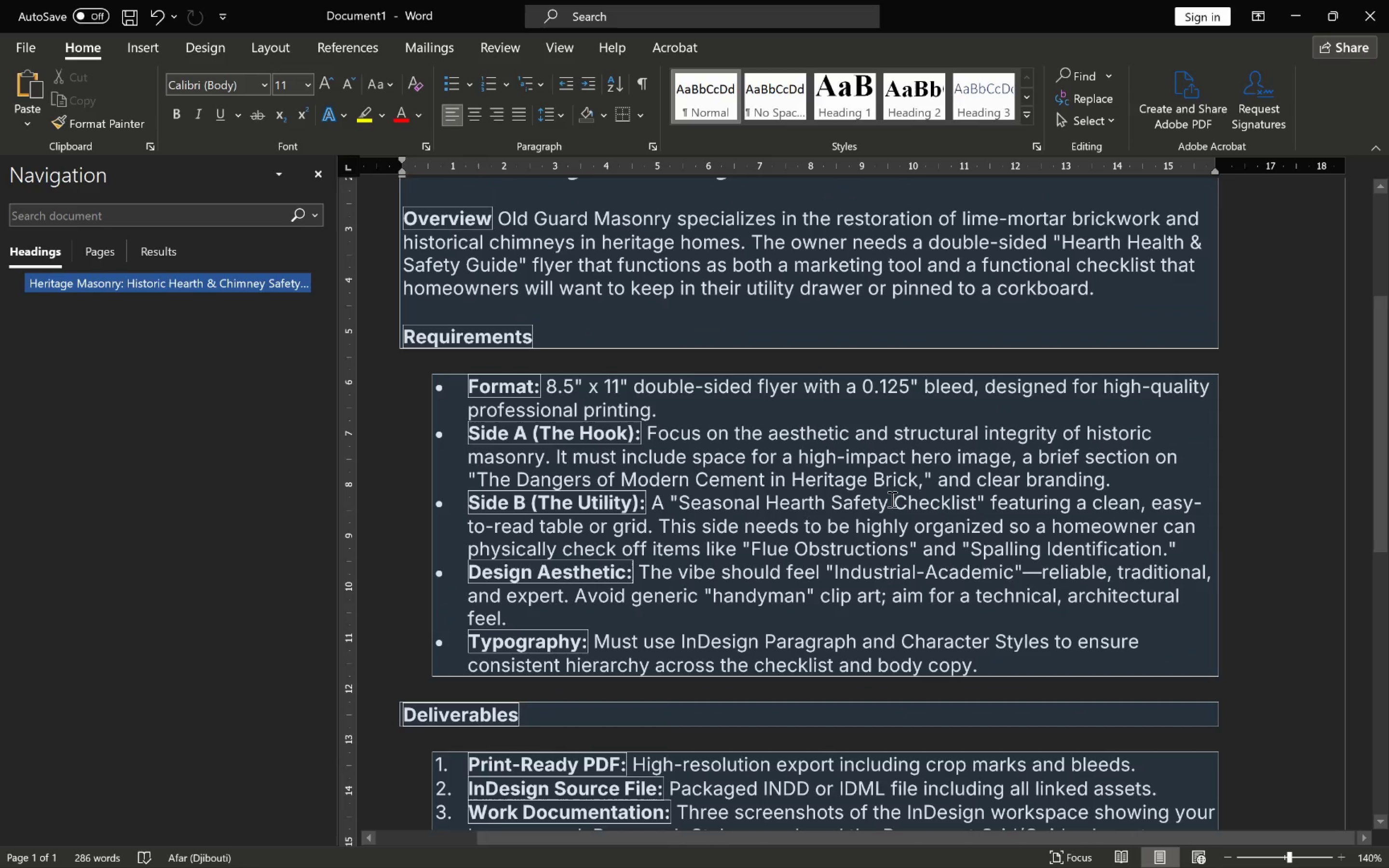 
key(Alt+Tab)
 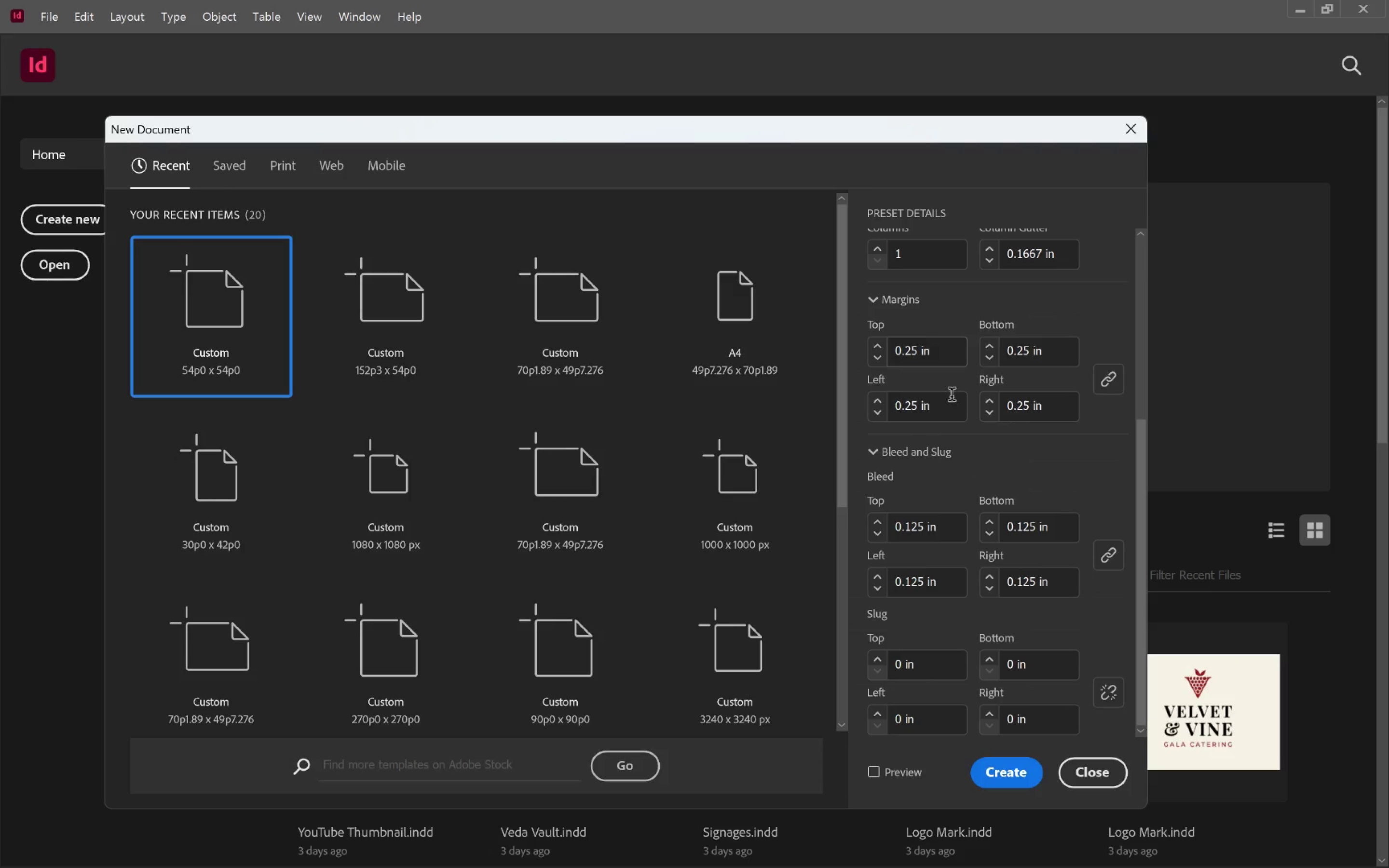 
wait(8.96)
 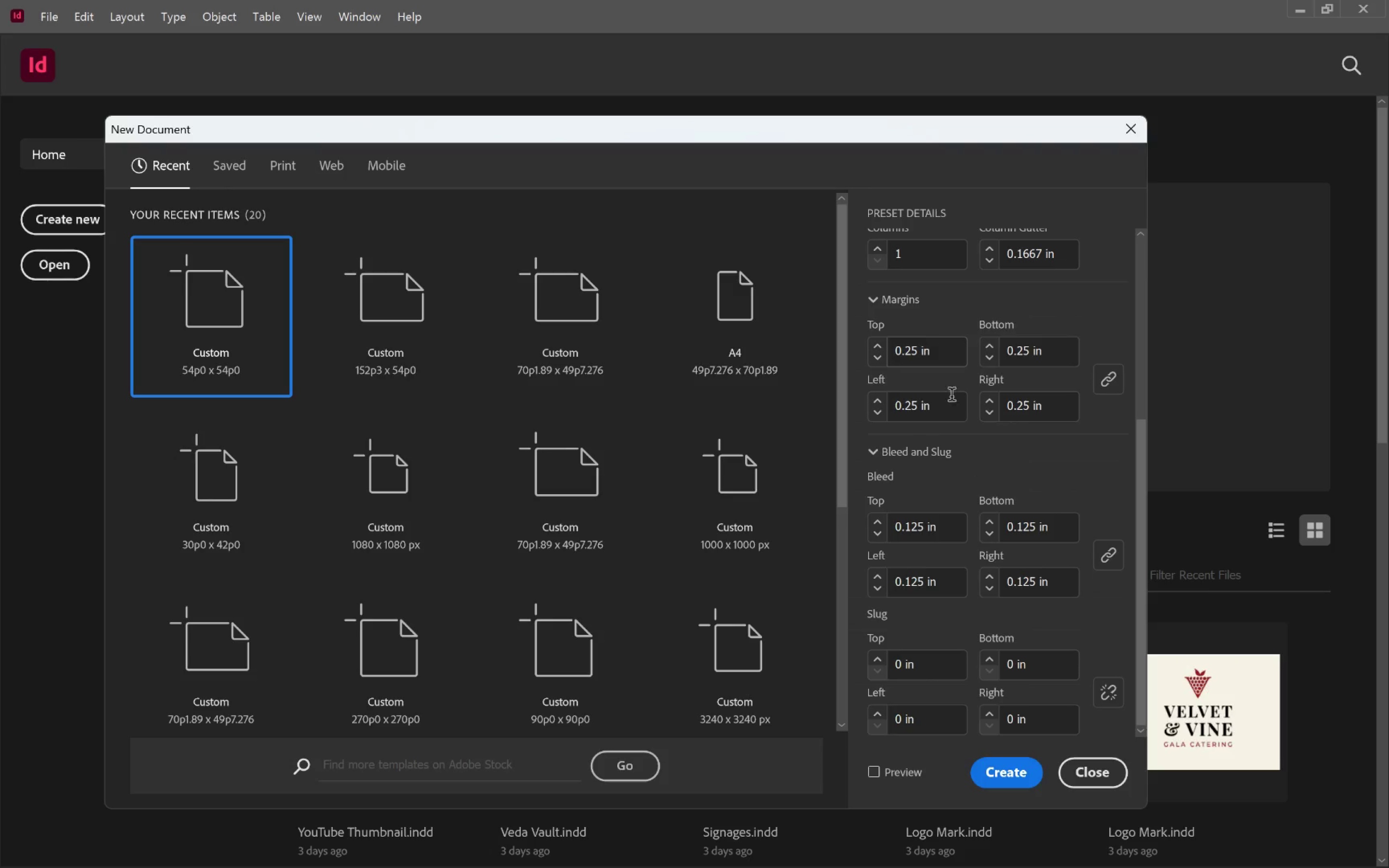 
left_click_drag(start_coordinate=[339, 123], to_coordinate=[1097, 195])
 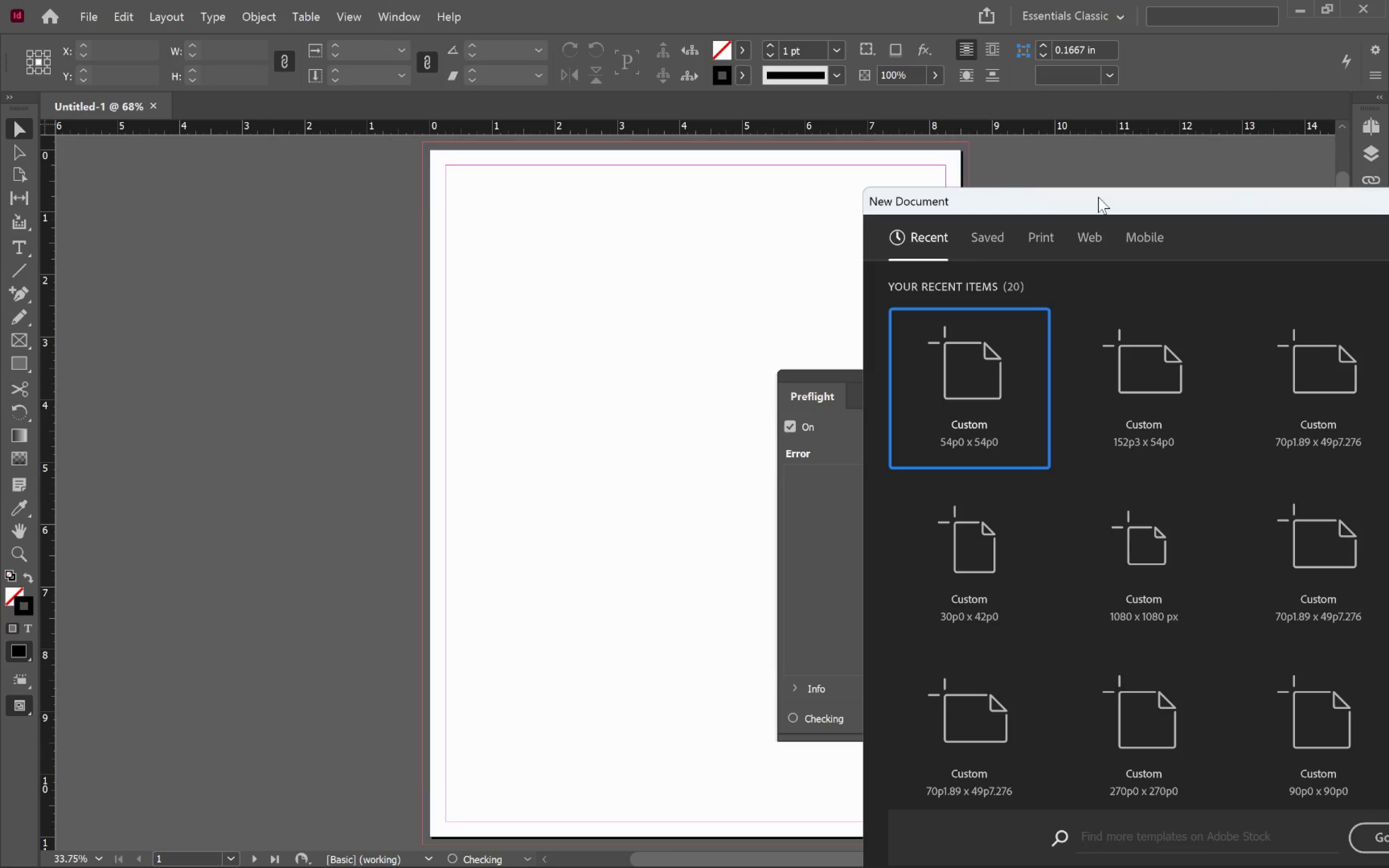 
left_click_drag(start_coordinate=[1098, 197], to_coordinate=[325, 93])
 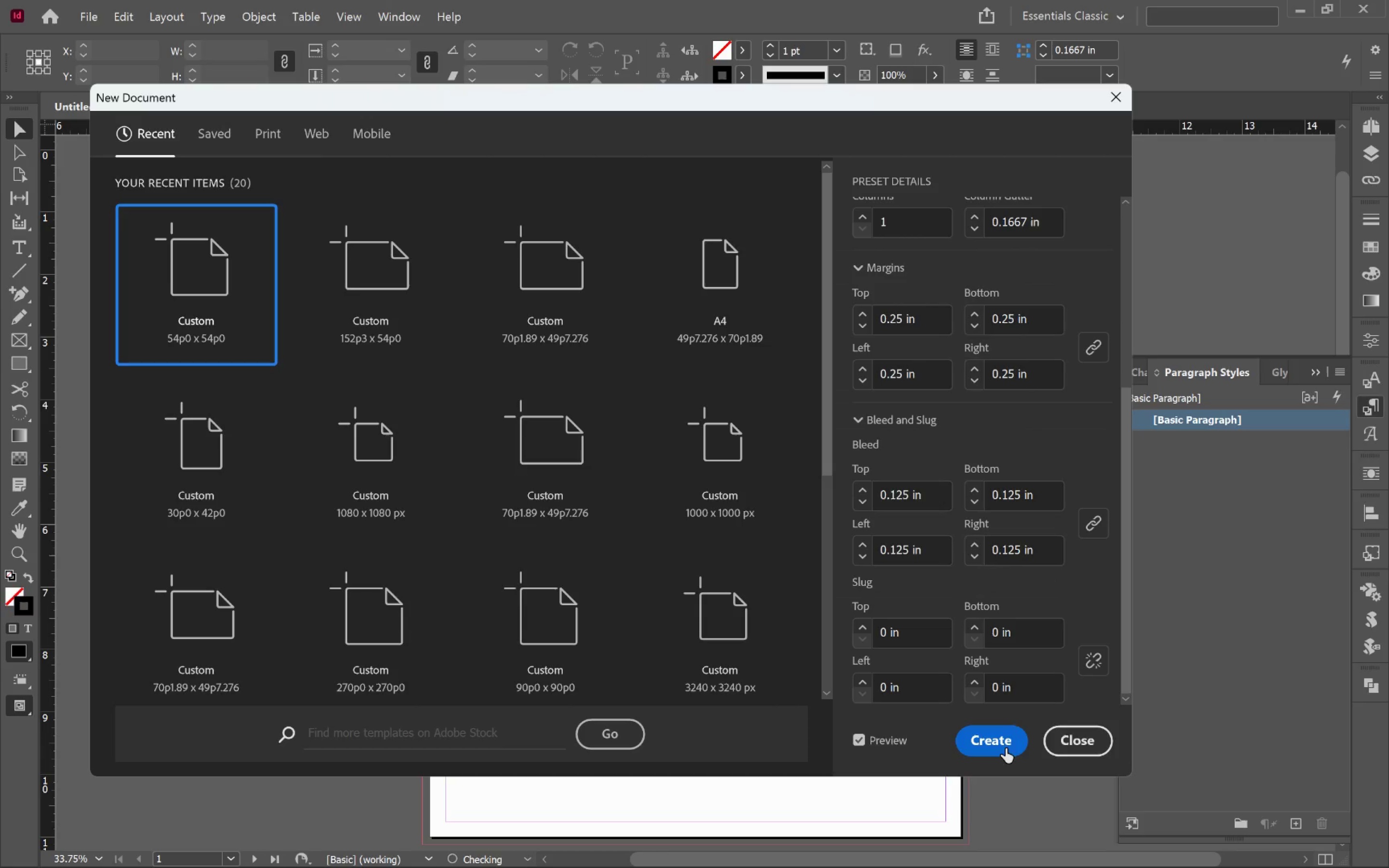 
left_click([1000, 741])
 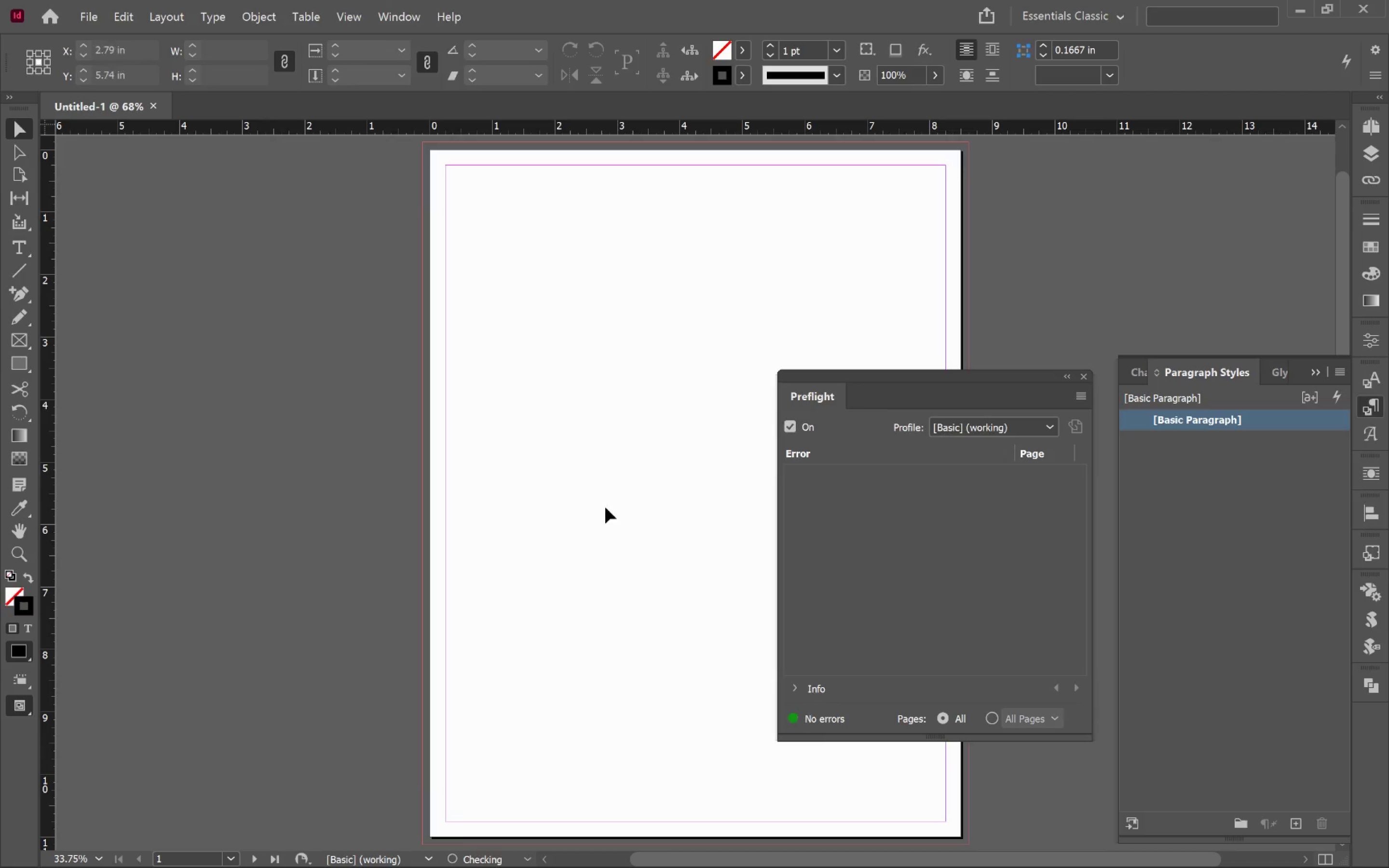 
left_click([606, 506])
 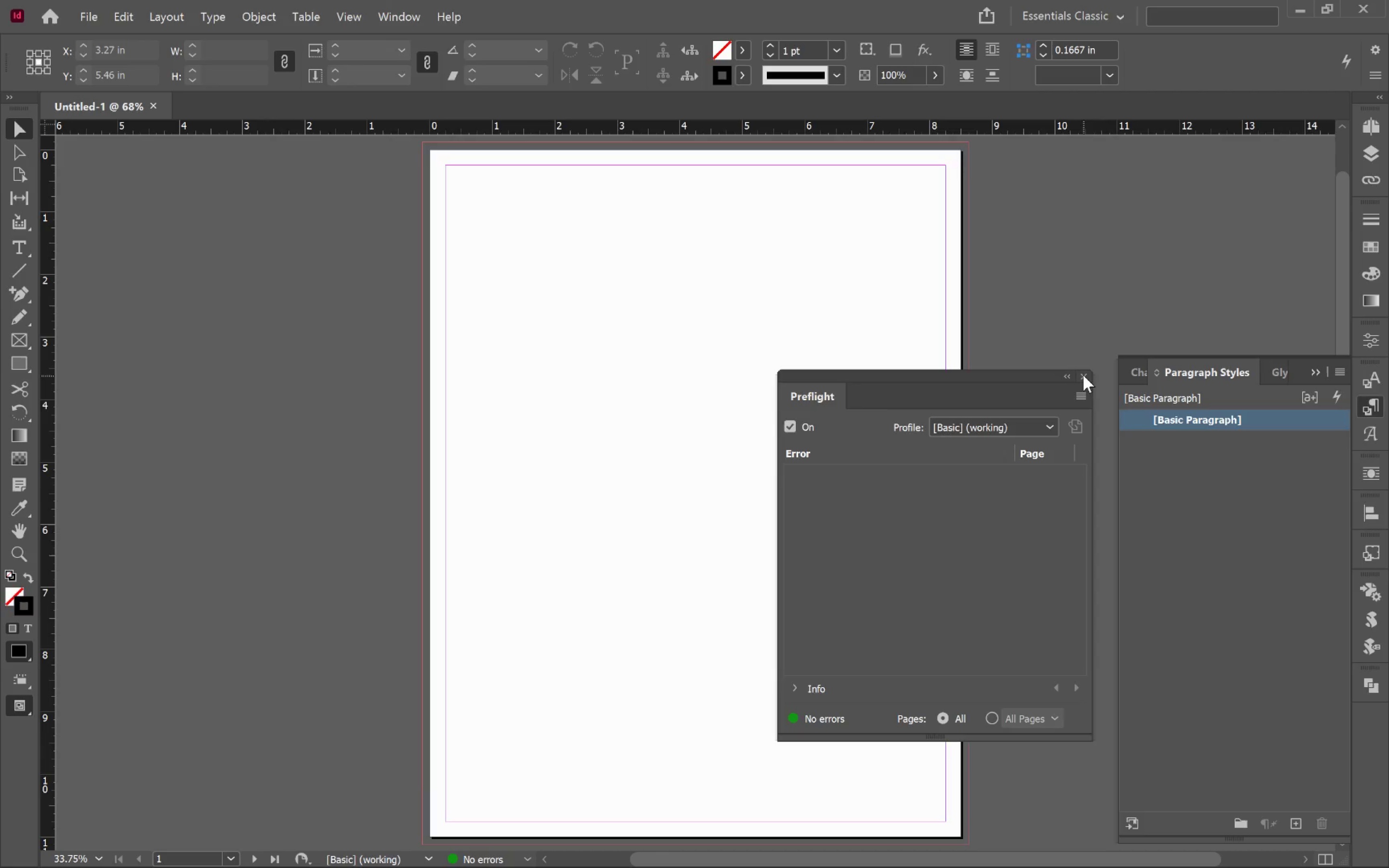 
left_click([1083, 375])
 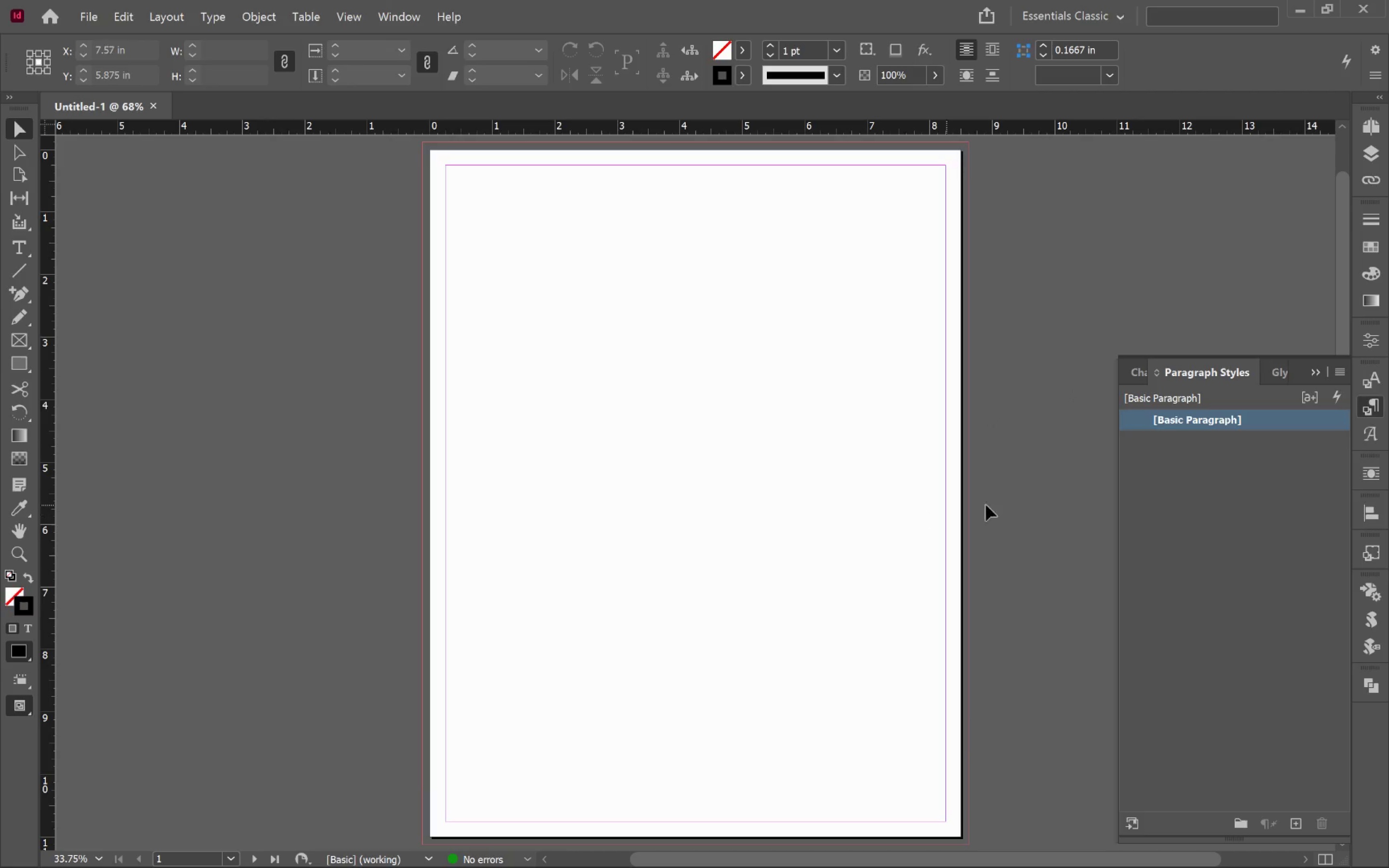 
left_click([1076, 506])
 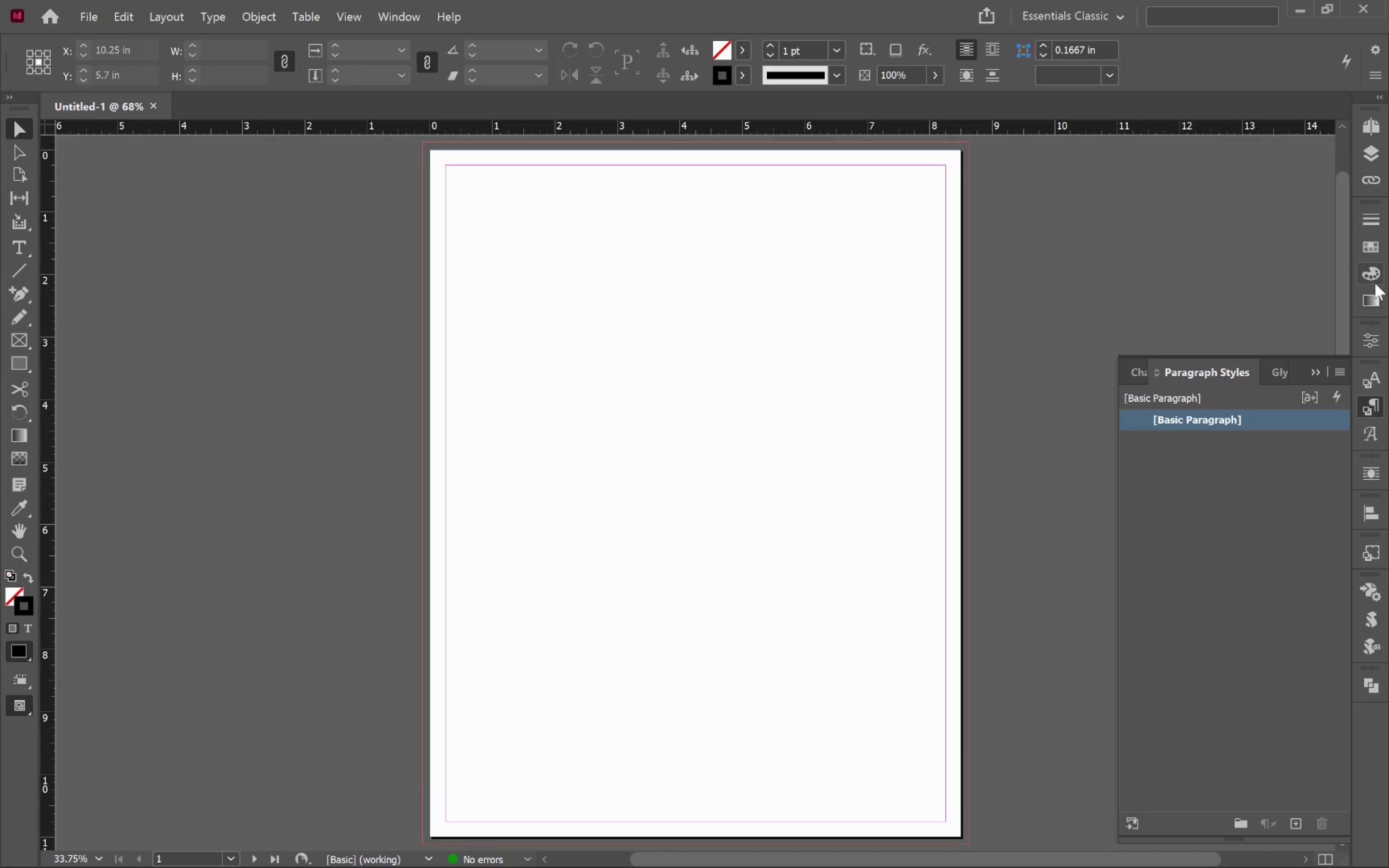 
left_click([1373, 252])
 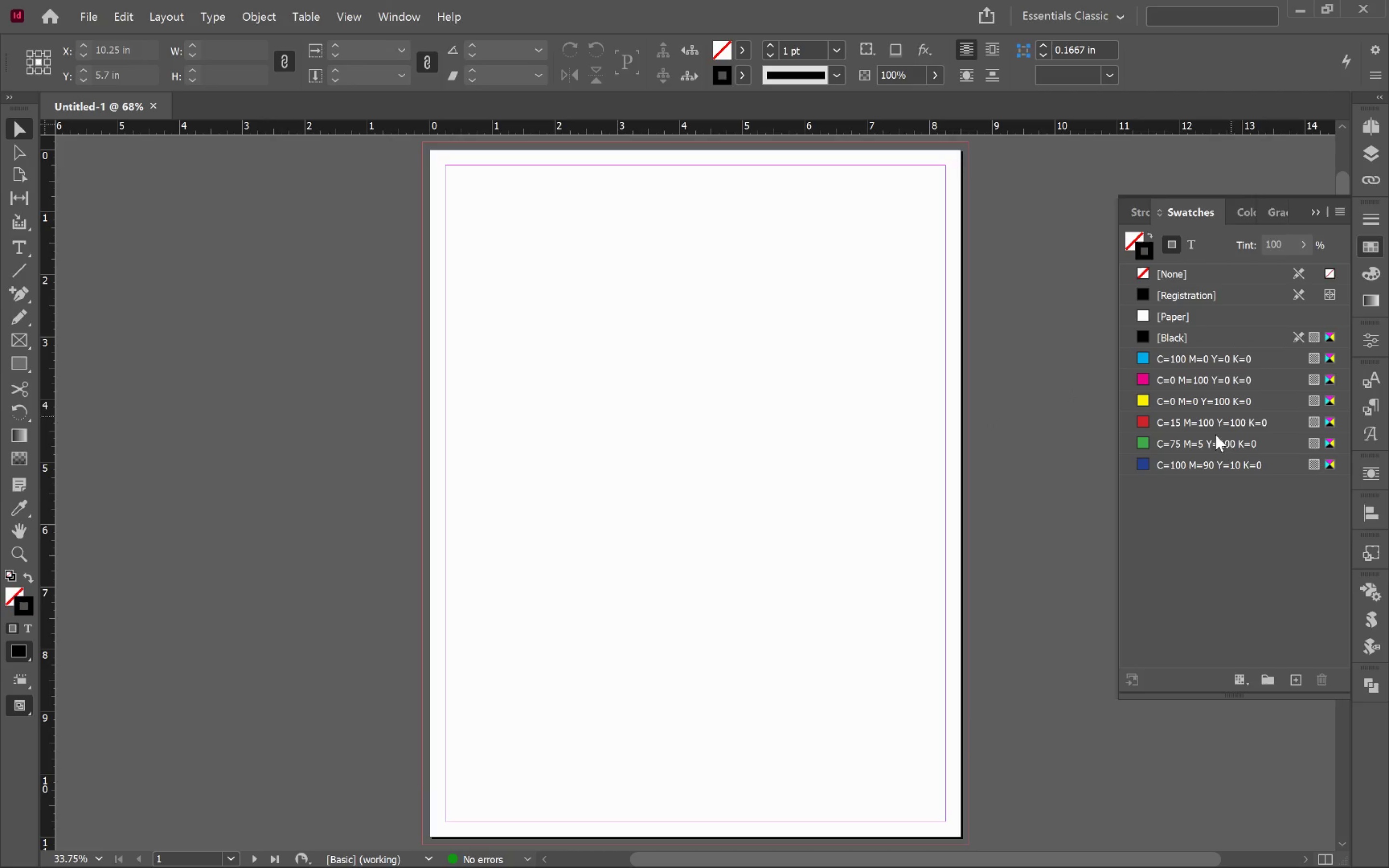 
left_click([1258, 500])
 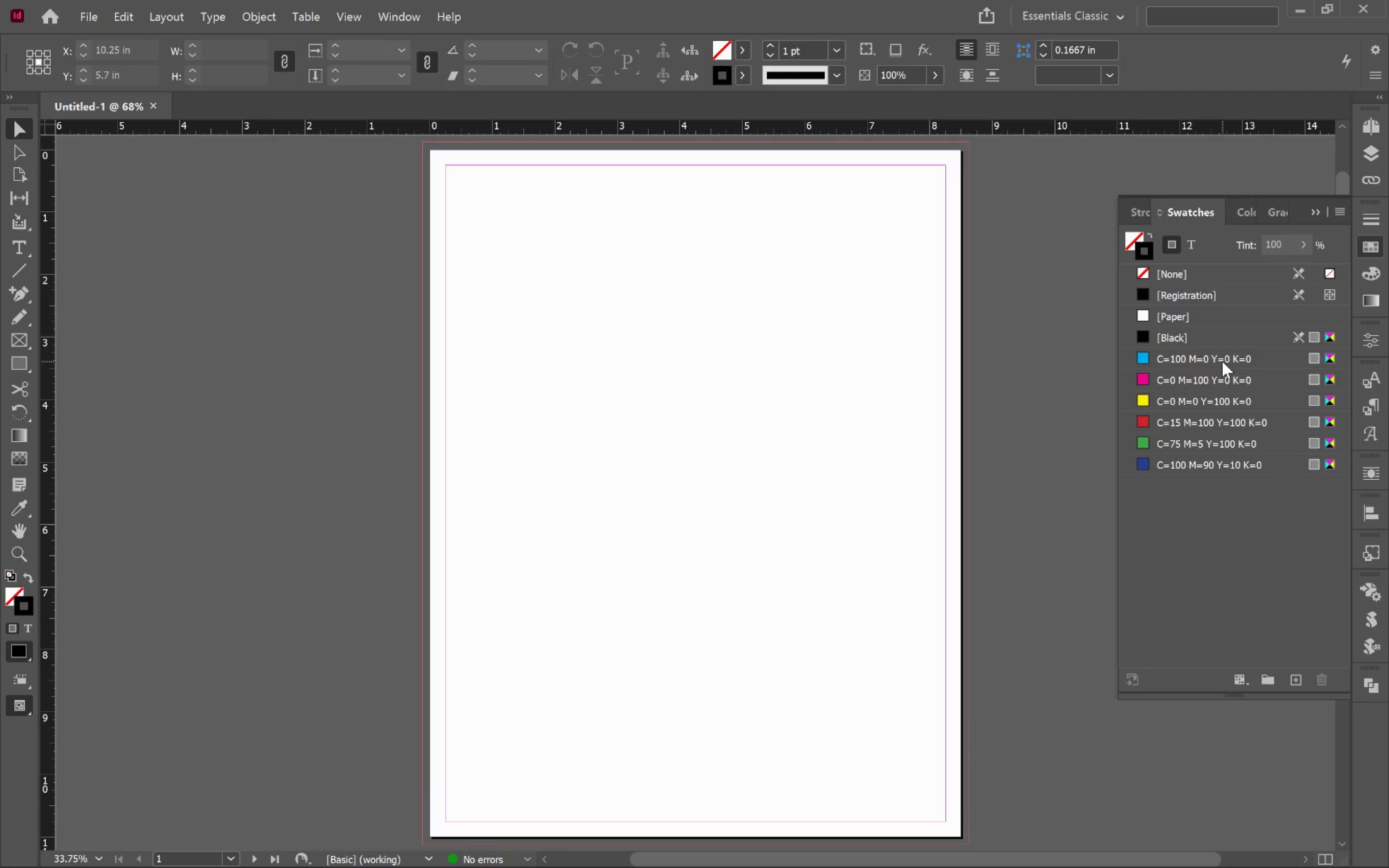 
left_click([1222, 361])
 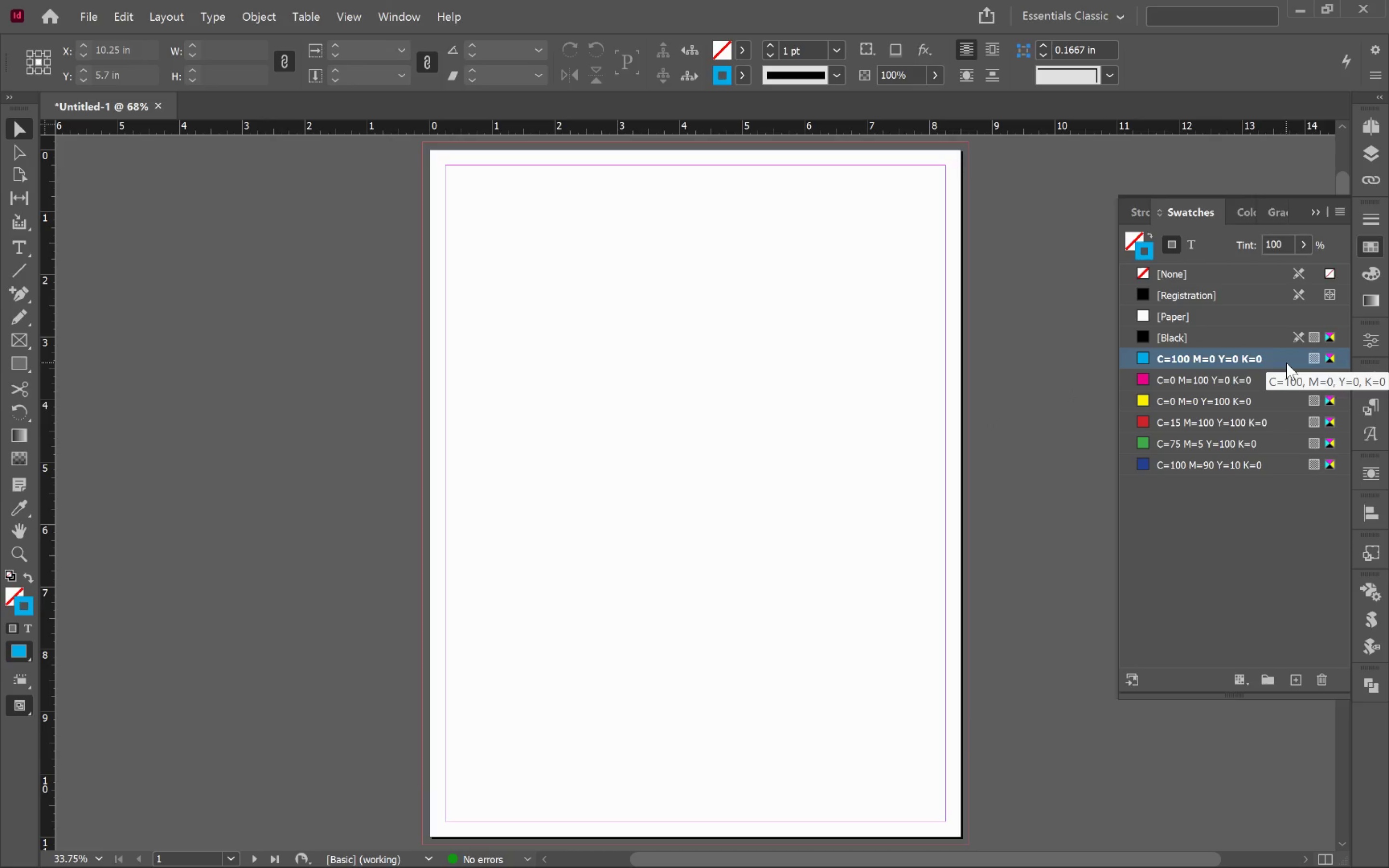 
double_click([1286, 363])
 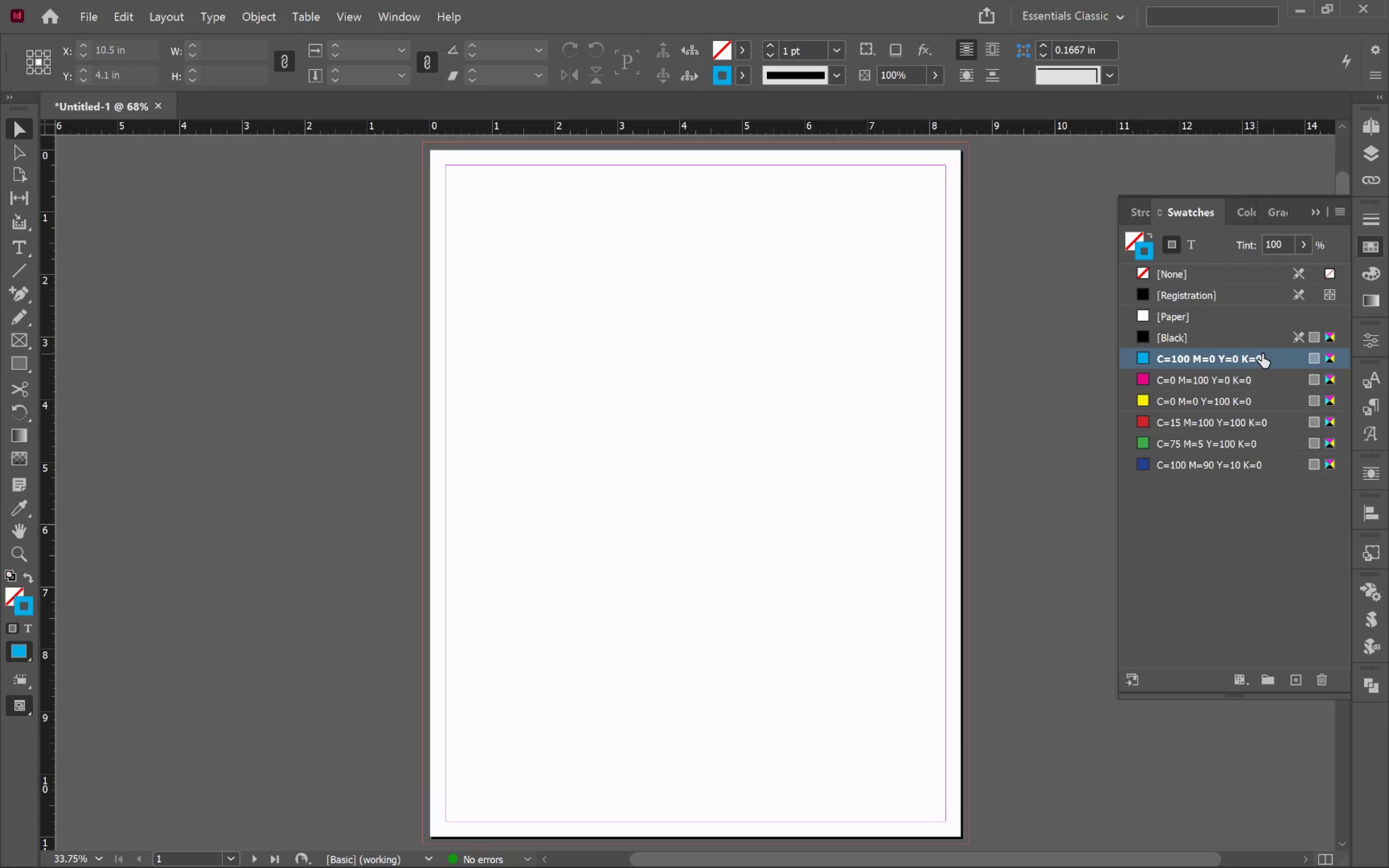 
double_click([1282, 359])
 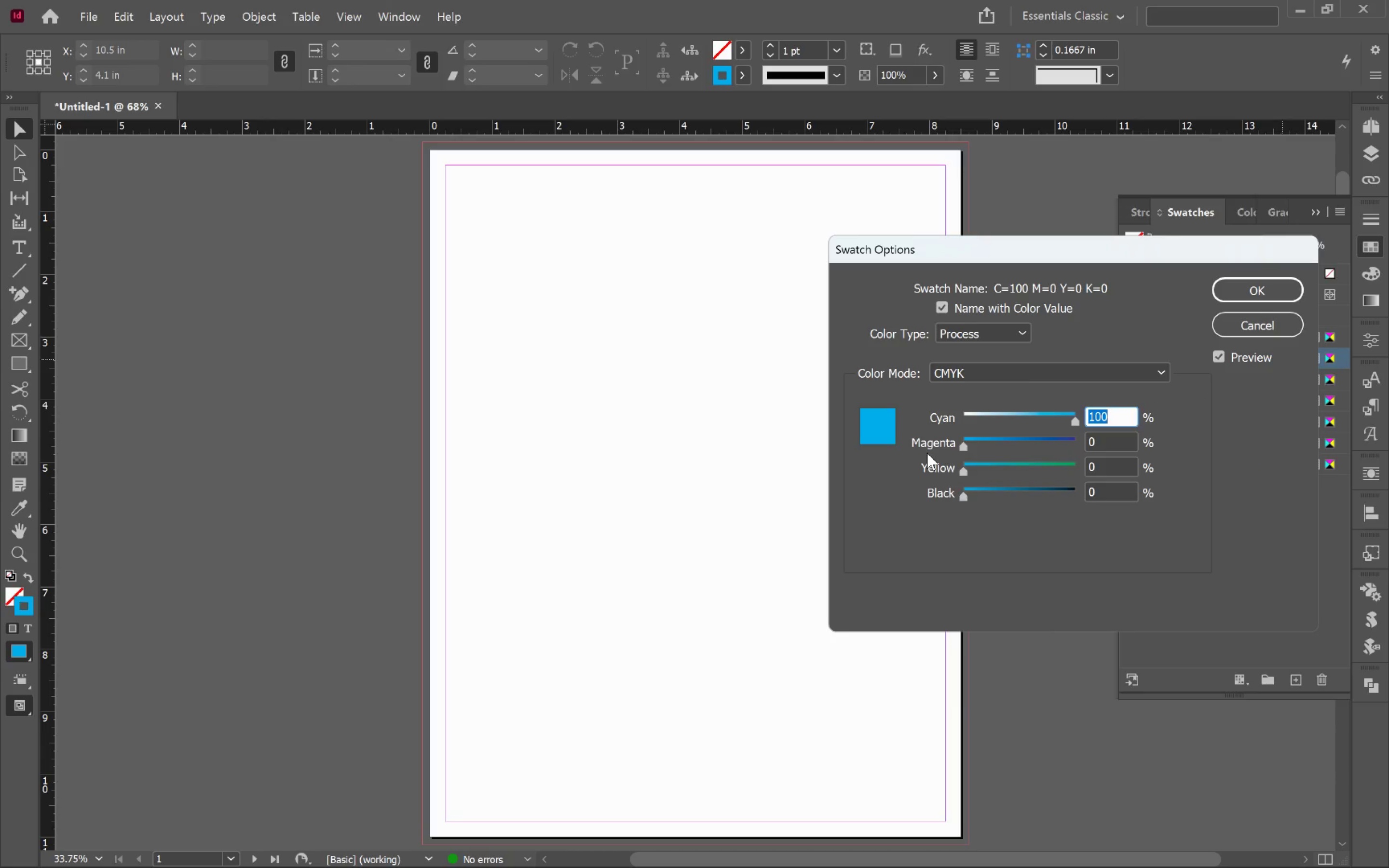 
type(70)
key(Tab)
type(60)
key(Tab)
type(60)
key(Tab)
type(80)
key(Tab)
 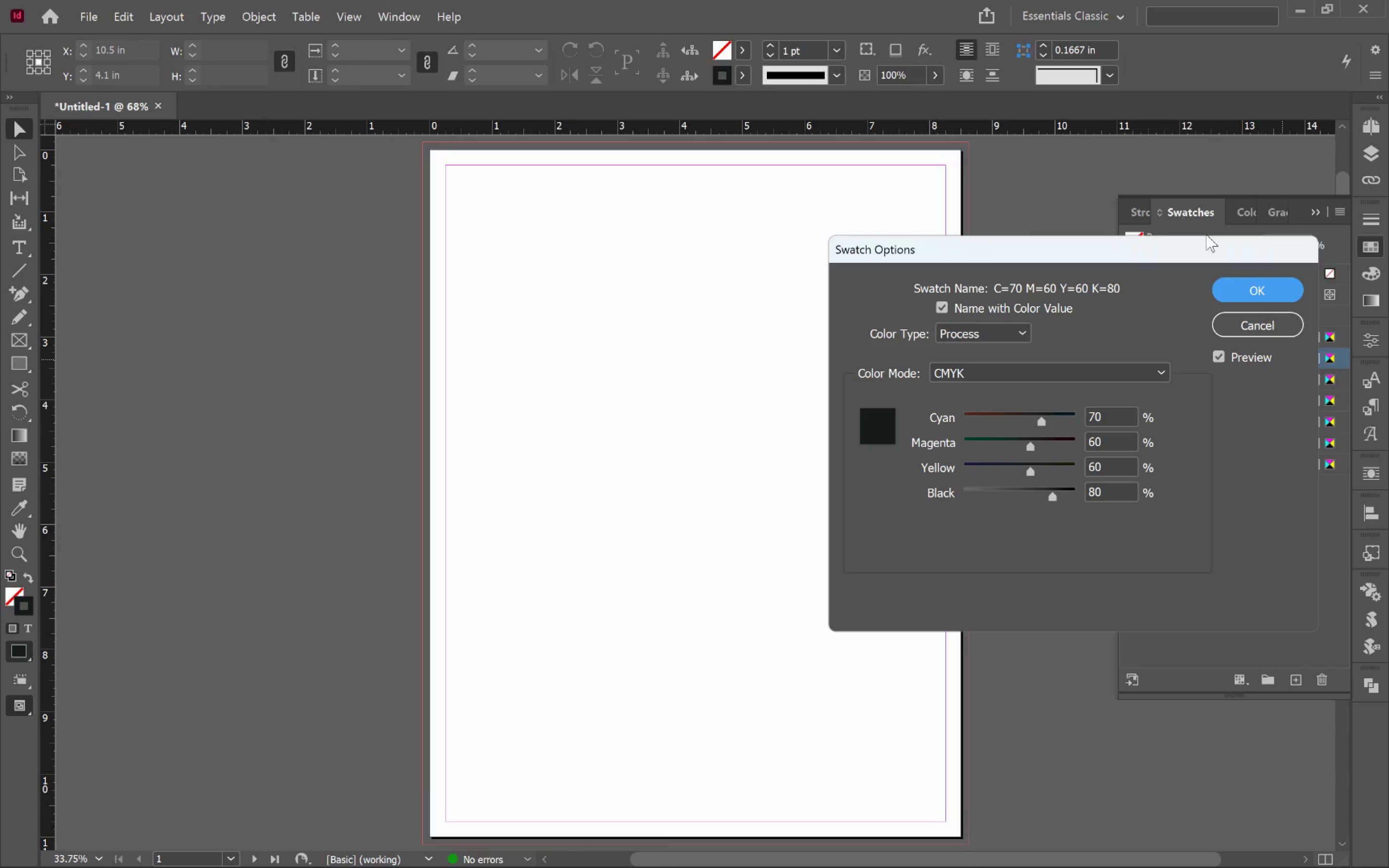 
left_click([1234, 289])
 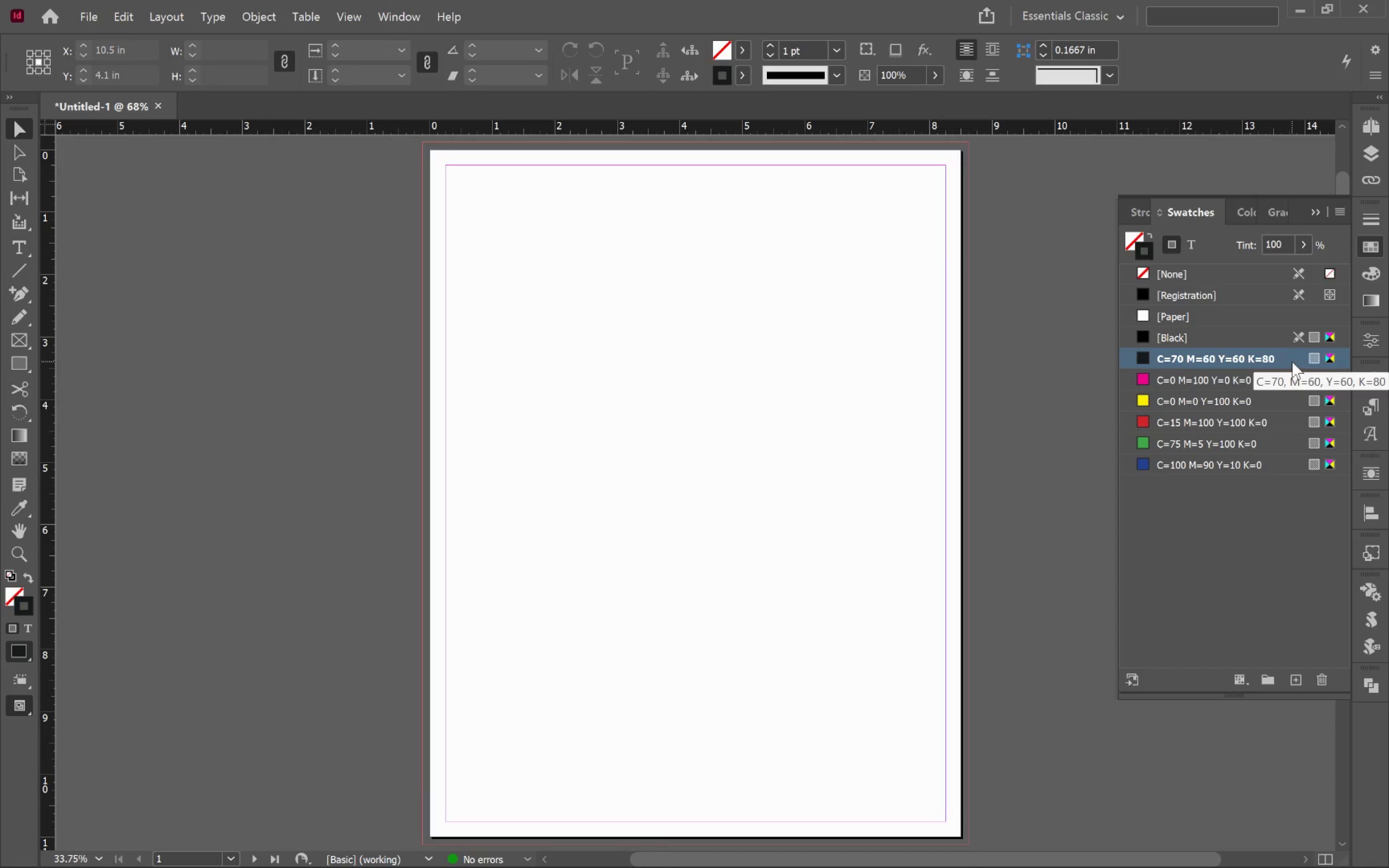 
double_click([1292, 362])
 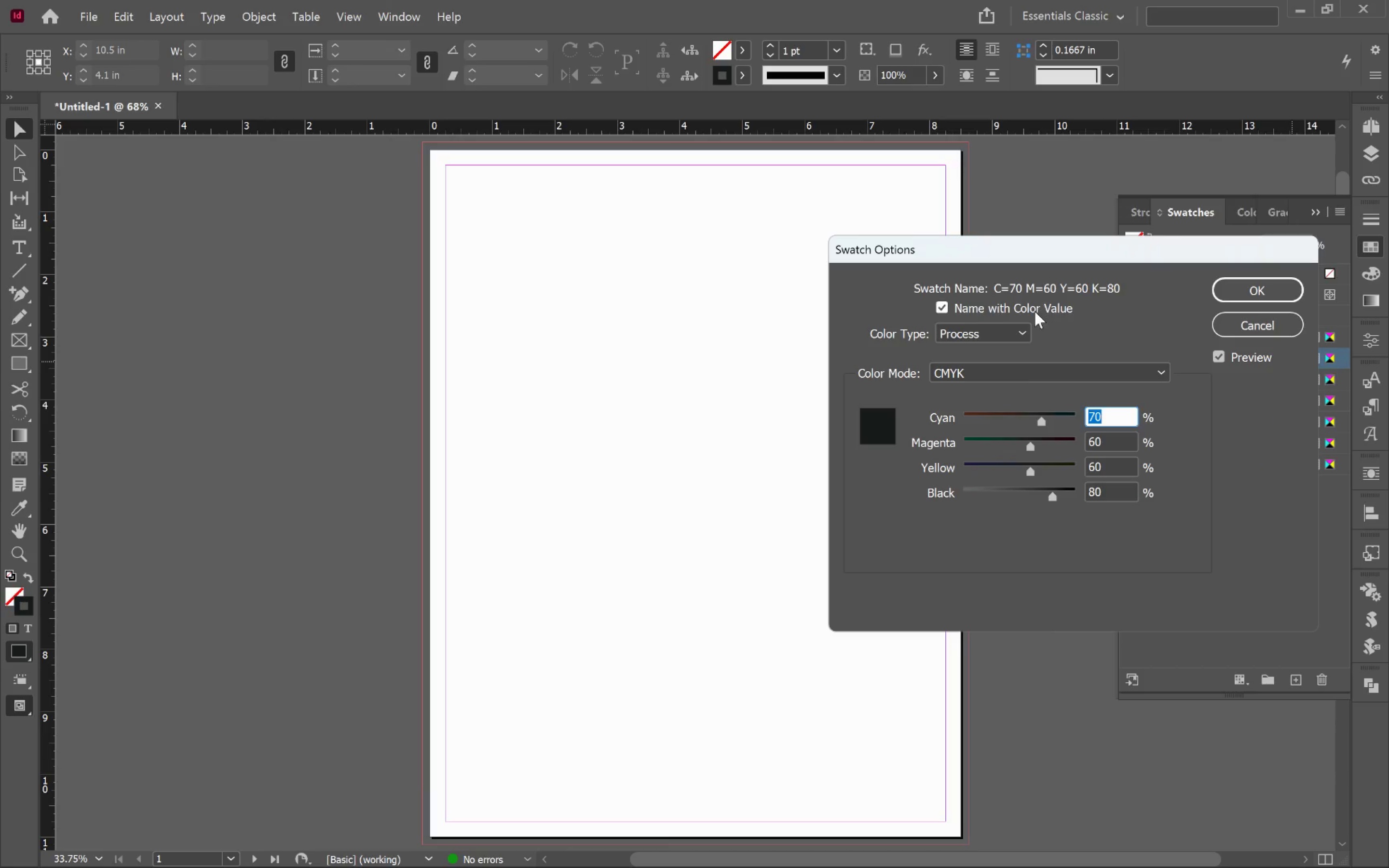 
left_click([980, 308])
 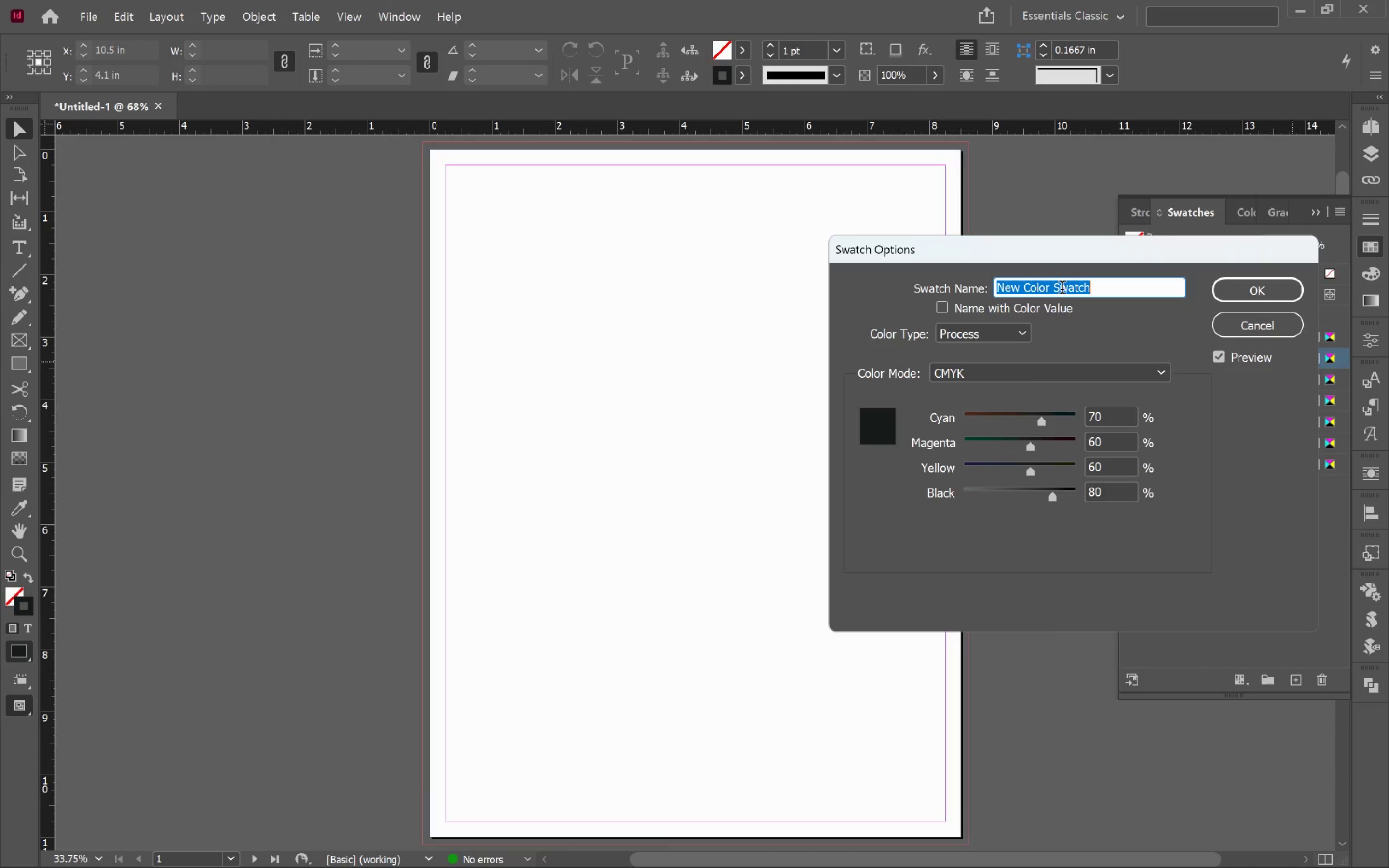 
type(Deep Charcoal)
 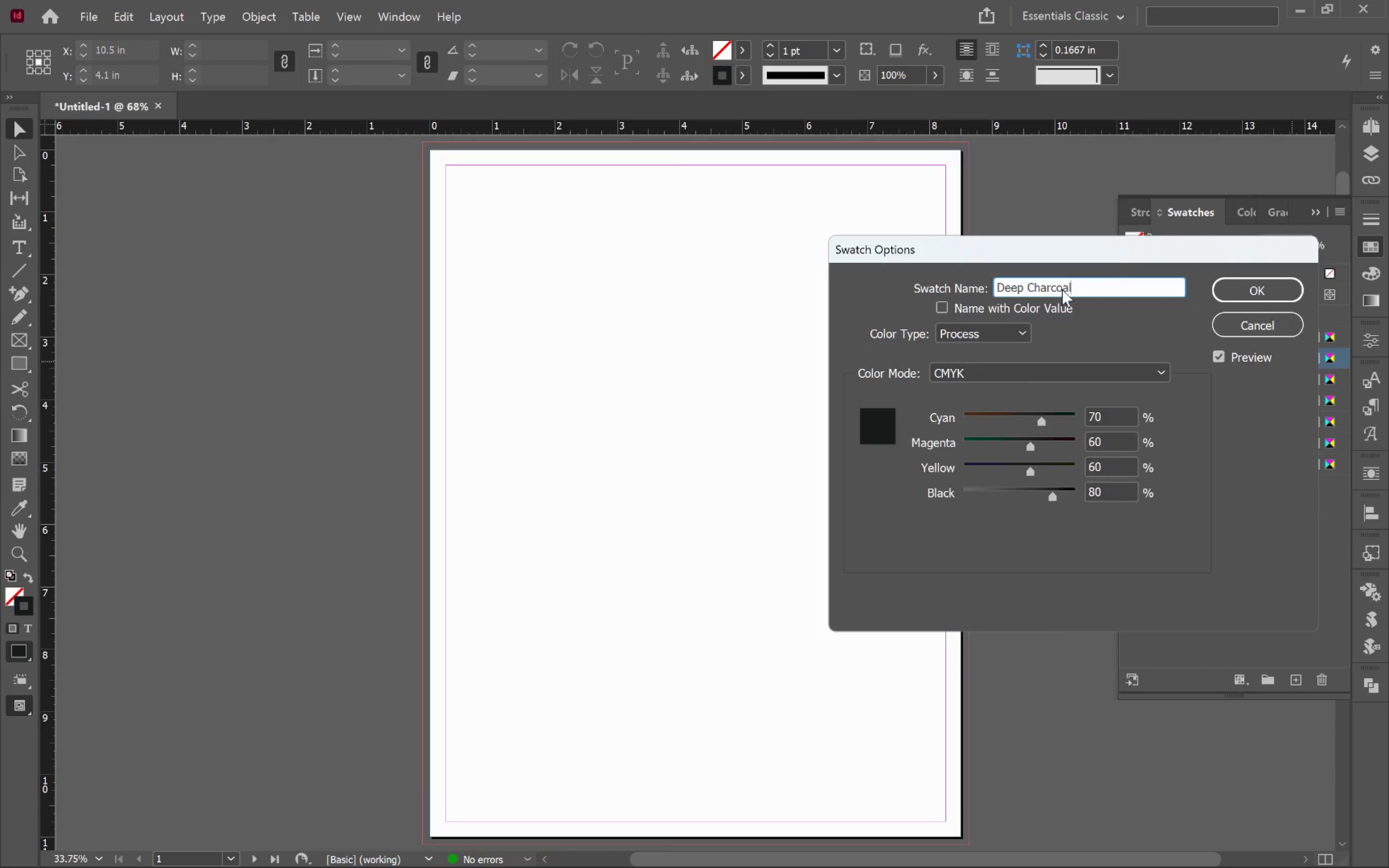 
key(Enter)
 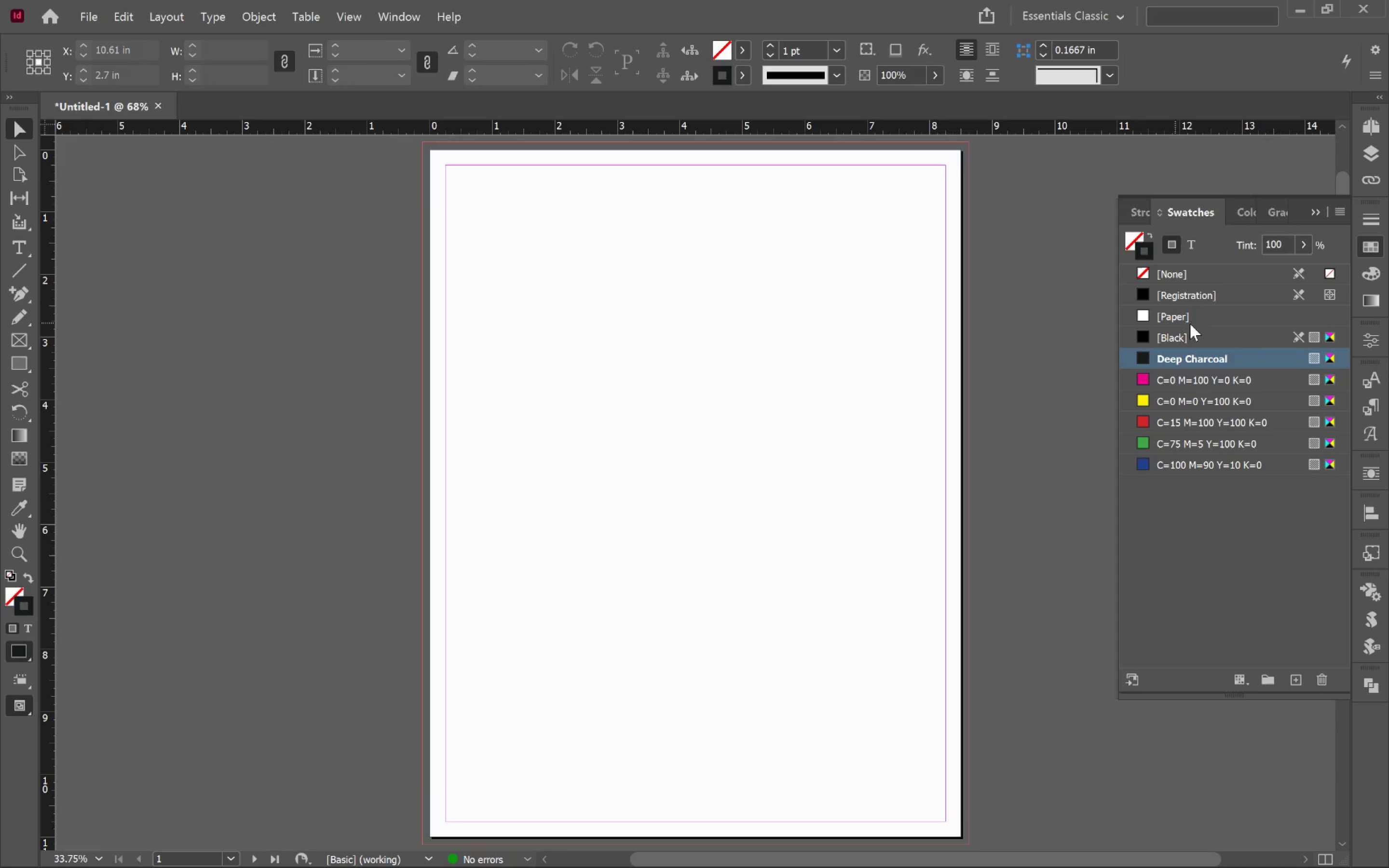 
left_click([1274, 381])
 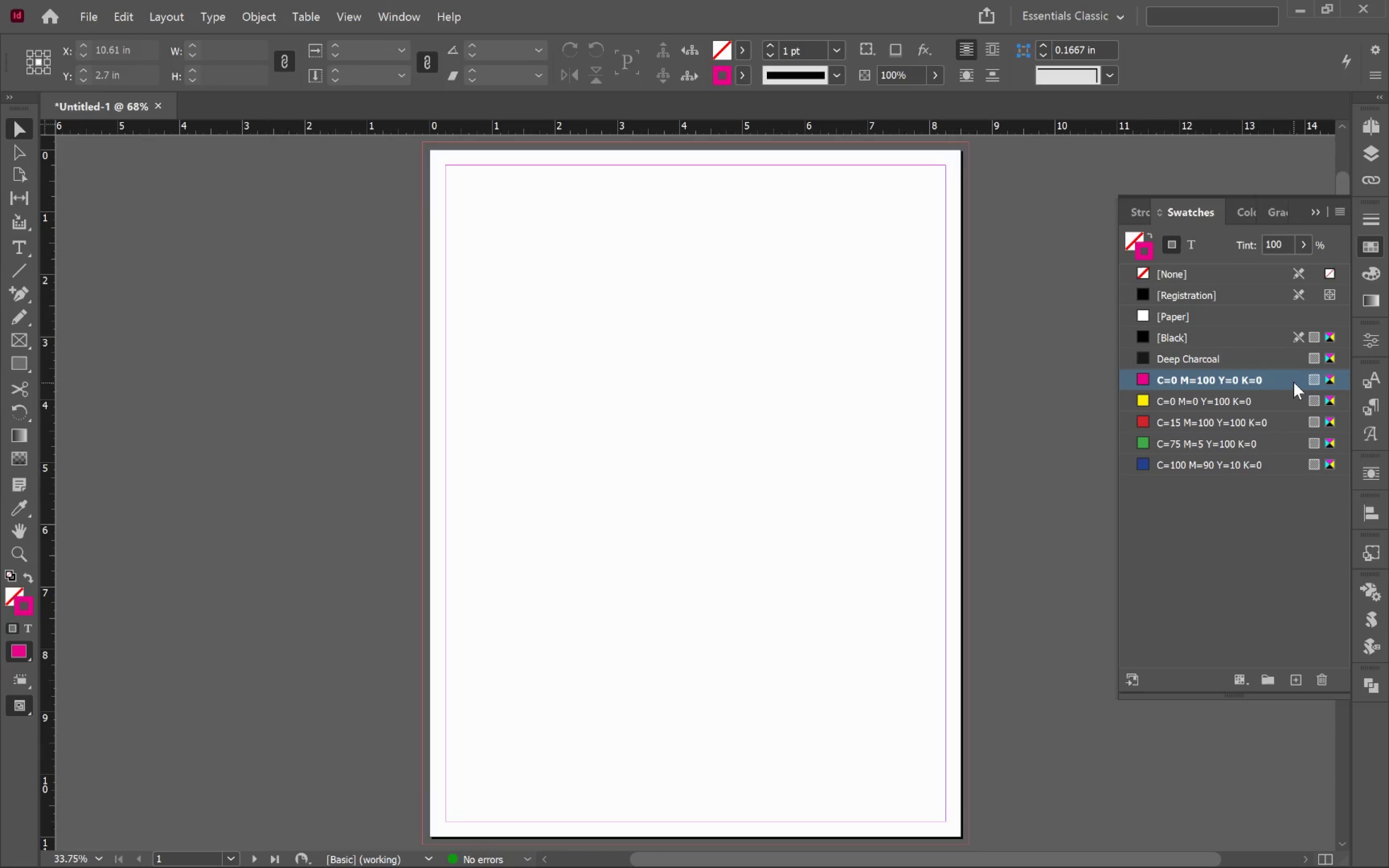 
double_click([1294, 382])
 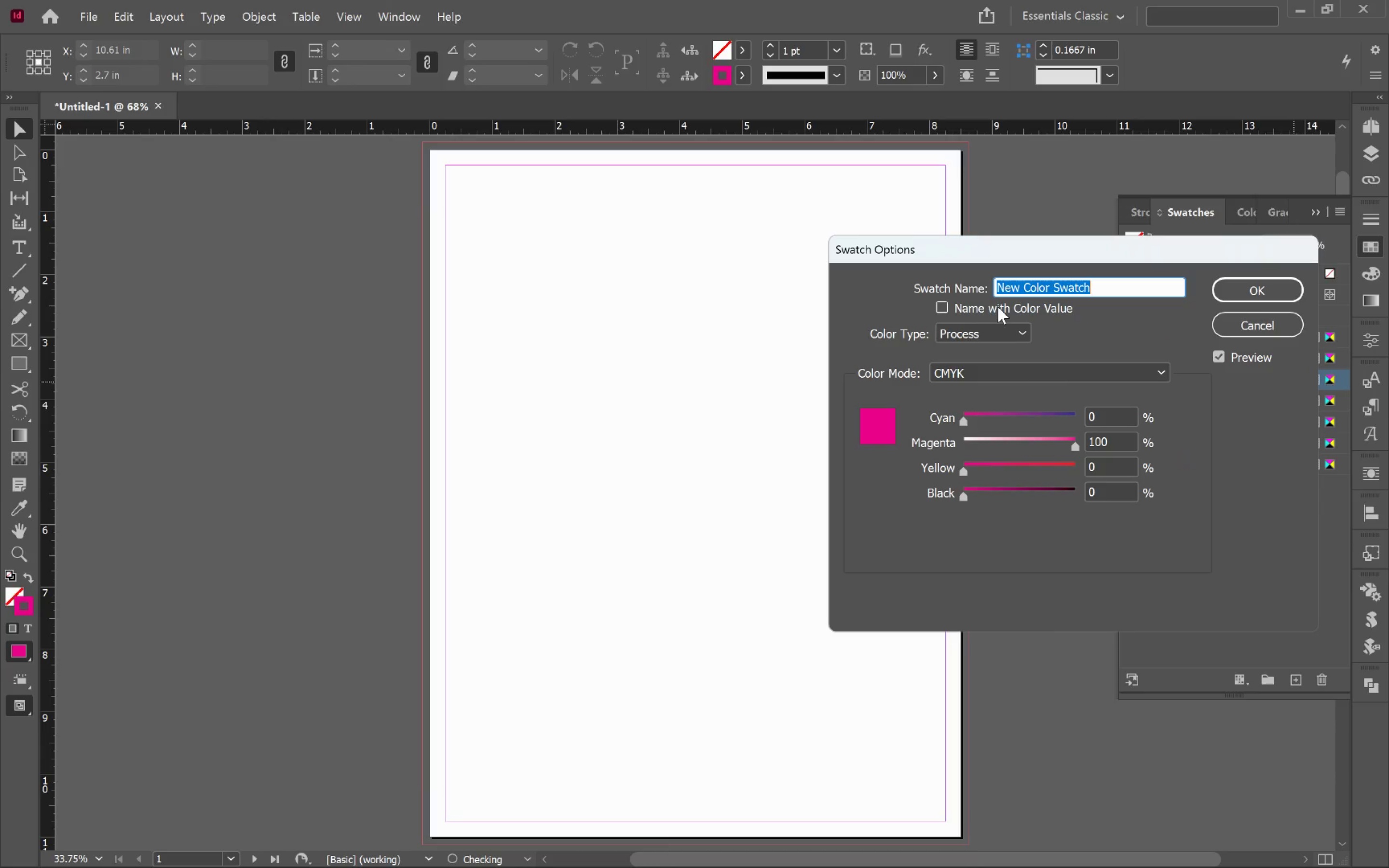 
type(Warm Off white)
key(Tab)
key(Tab)
key(Tab)
key(Tab)
 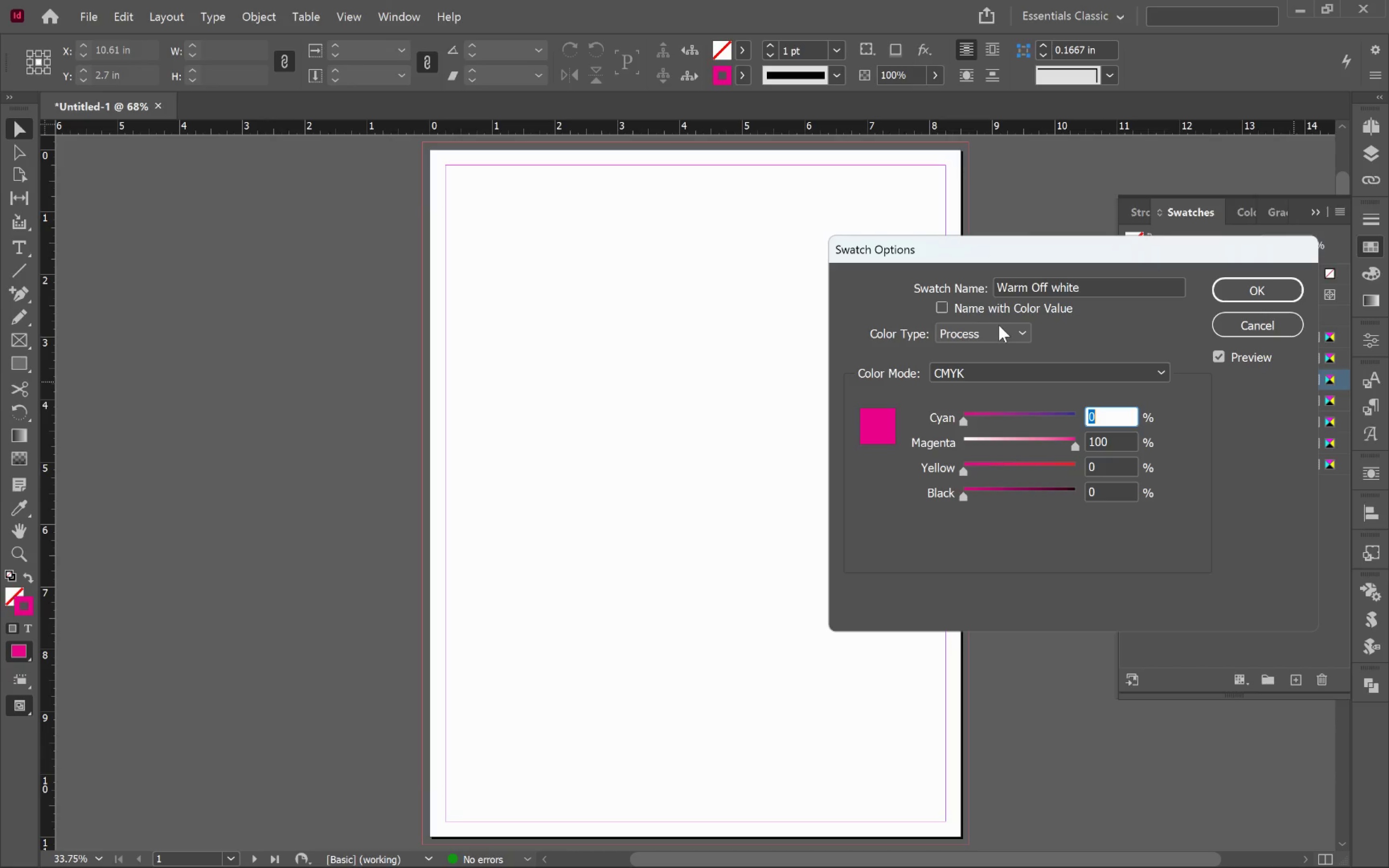 
type(5)
key(Tab)
type(5)
key(Tab)
type(10)
key(Tab)
 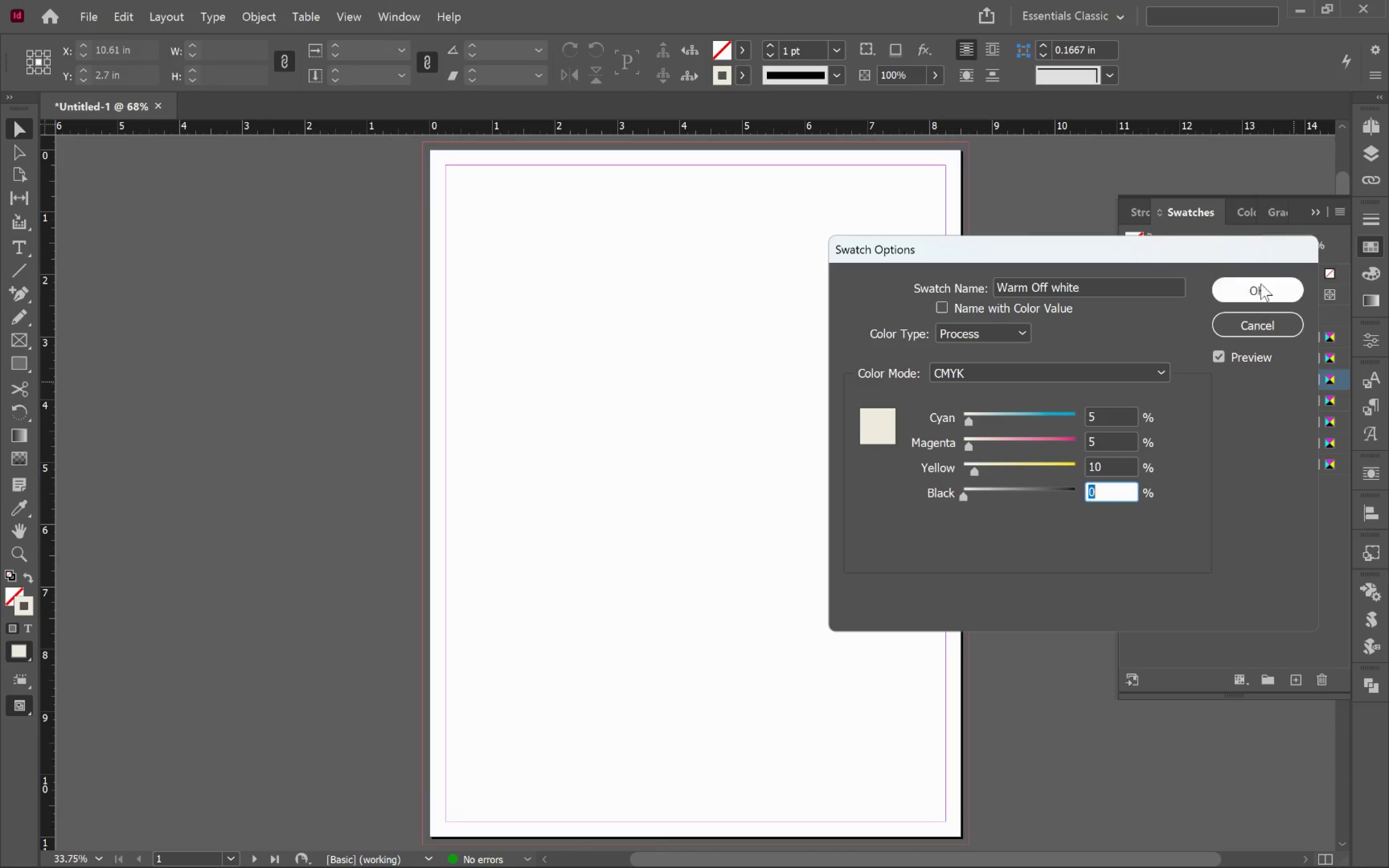 
left_click([1259, 288])
 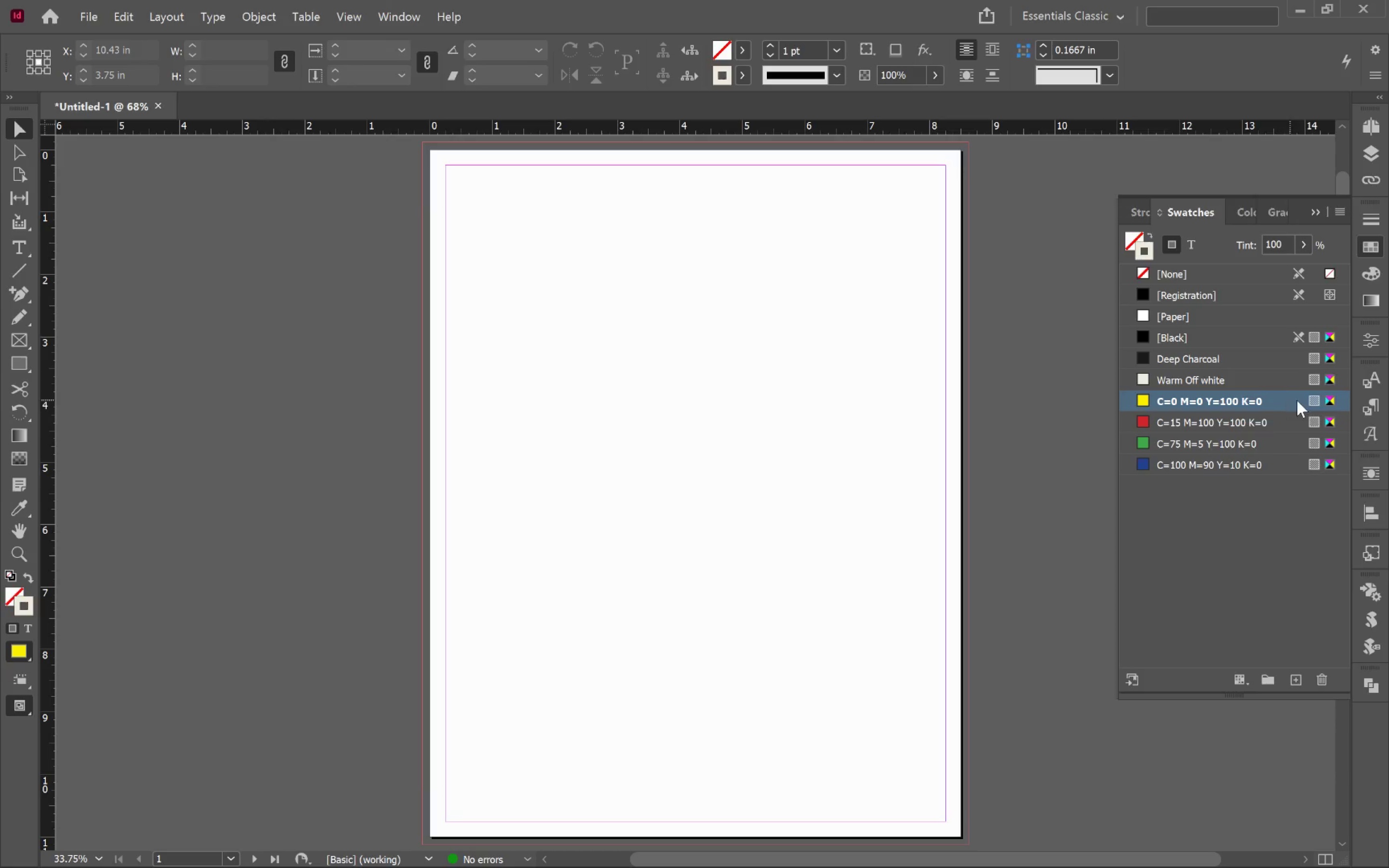 
double_click([1294, 399])
 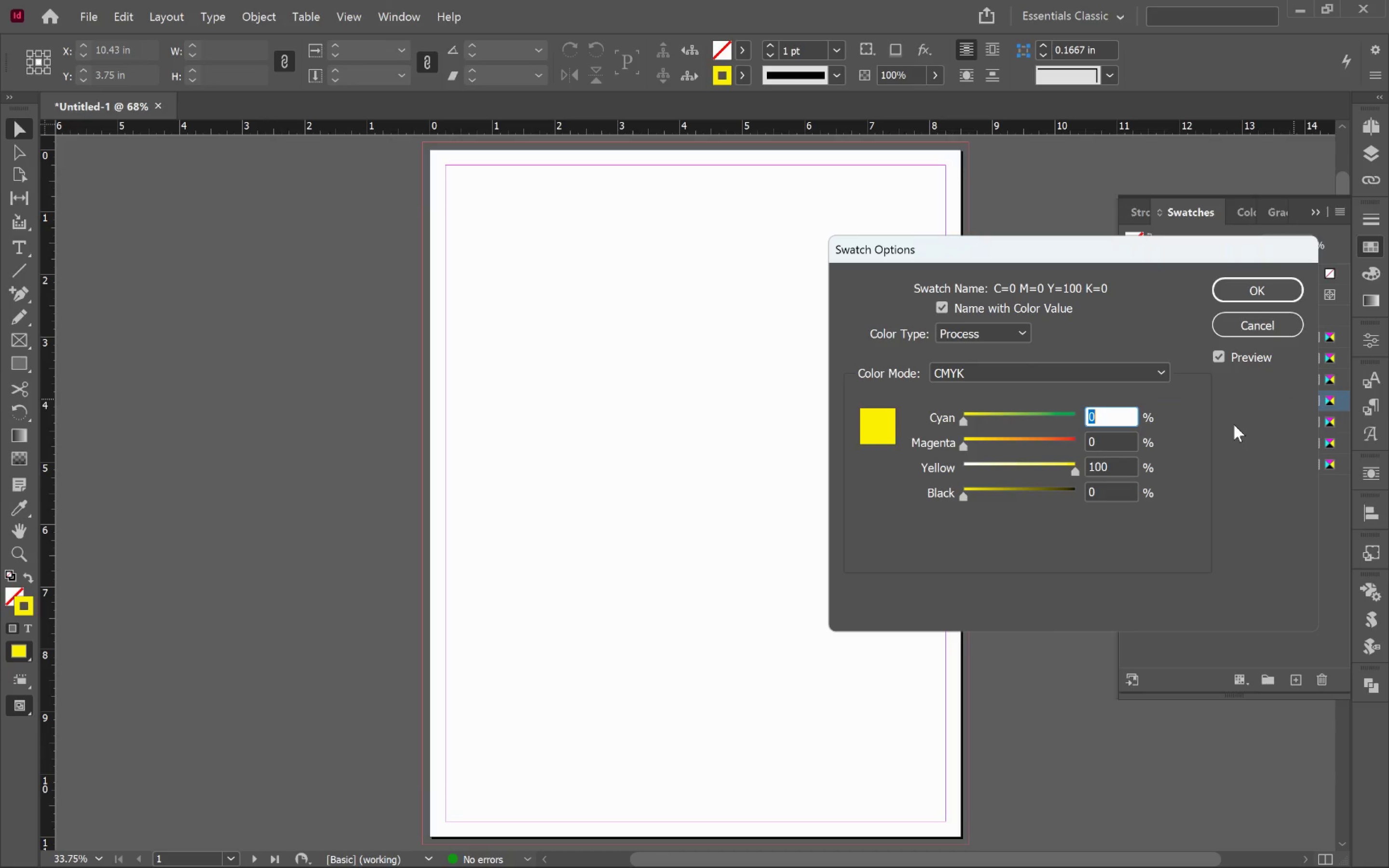 
left_click([1039, 310])
 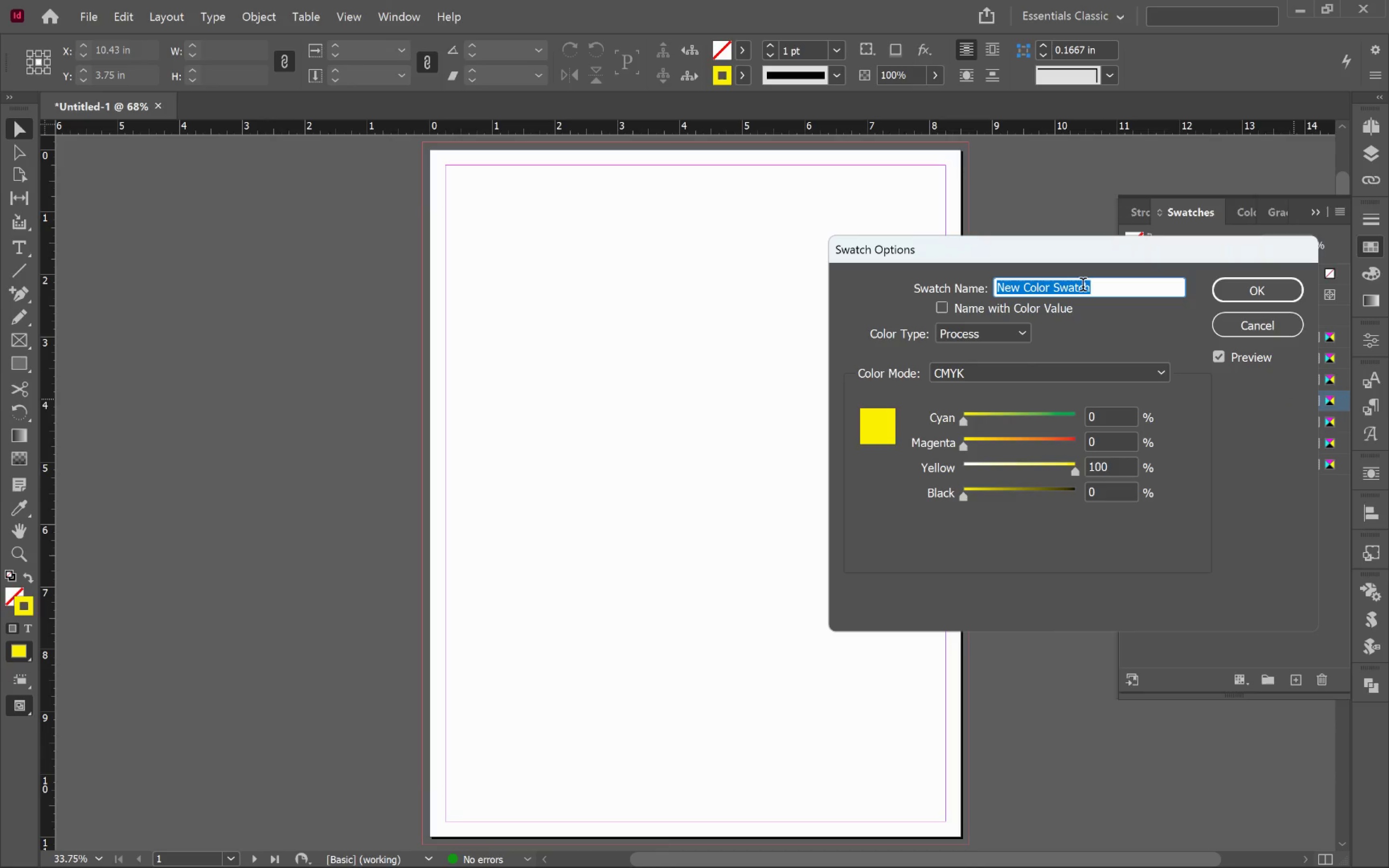 
type(Burnt Clay)
key(Tab)
key(Tab)
key(Tab)
key(Tab)
type(10)
key(Tab)
type(75)
key(Tab)
type(90)
key(Tab)
type(5)
key(Tab)
 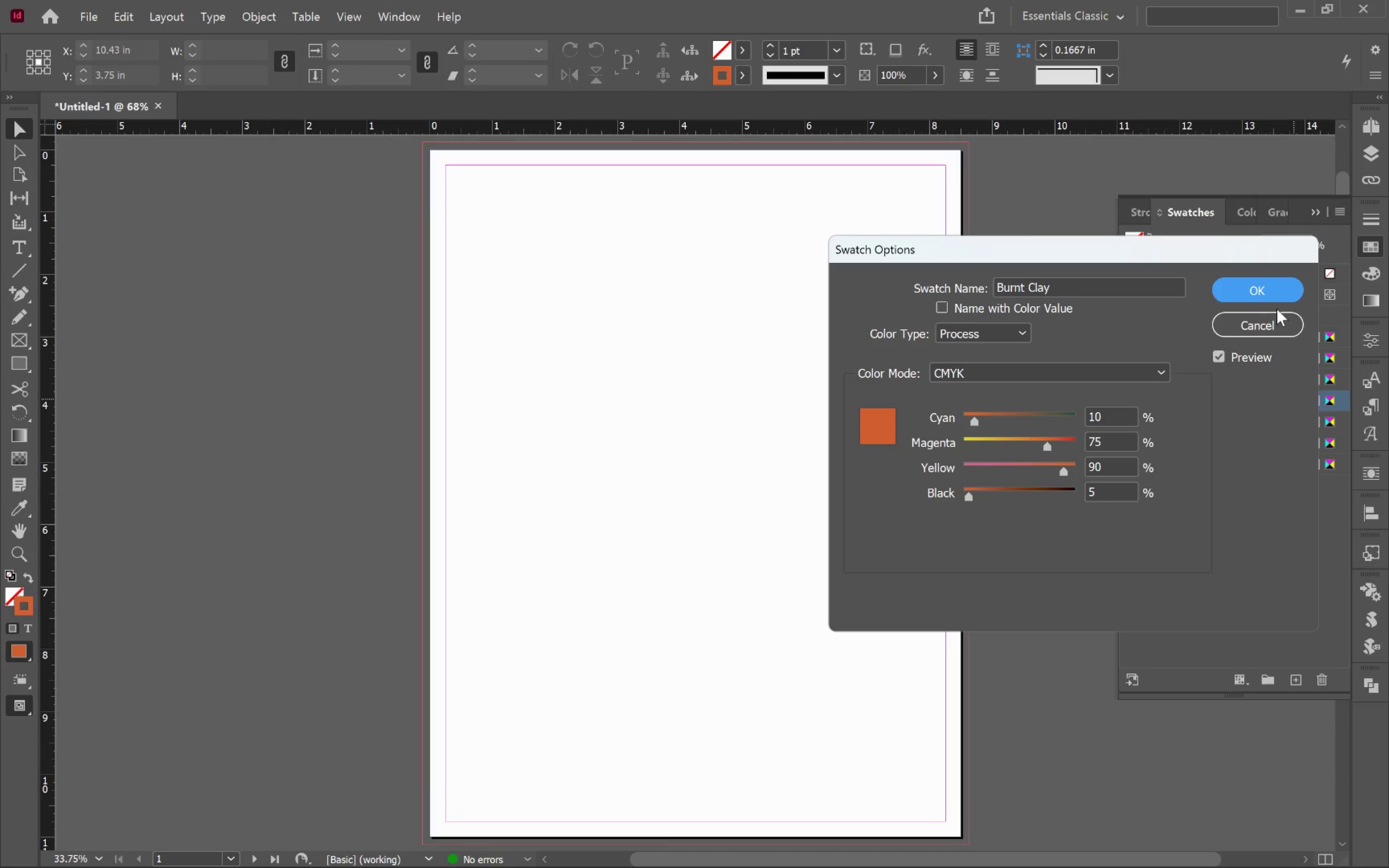 
left_click([1271, 288])
 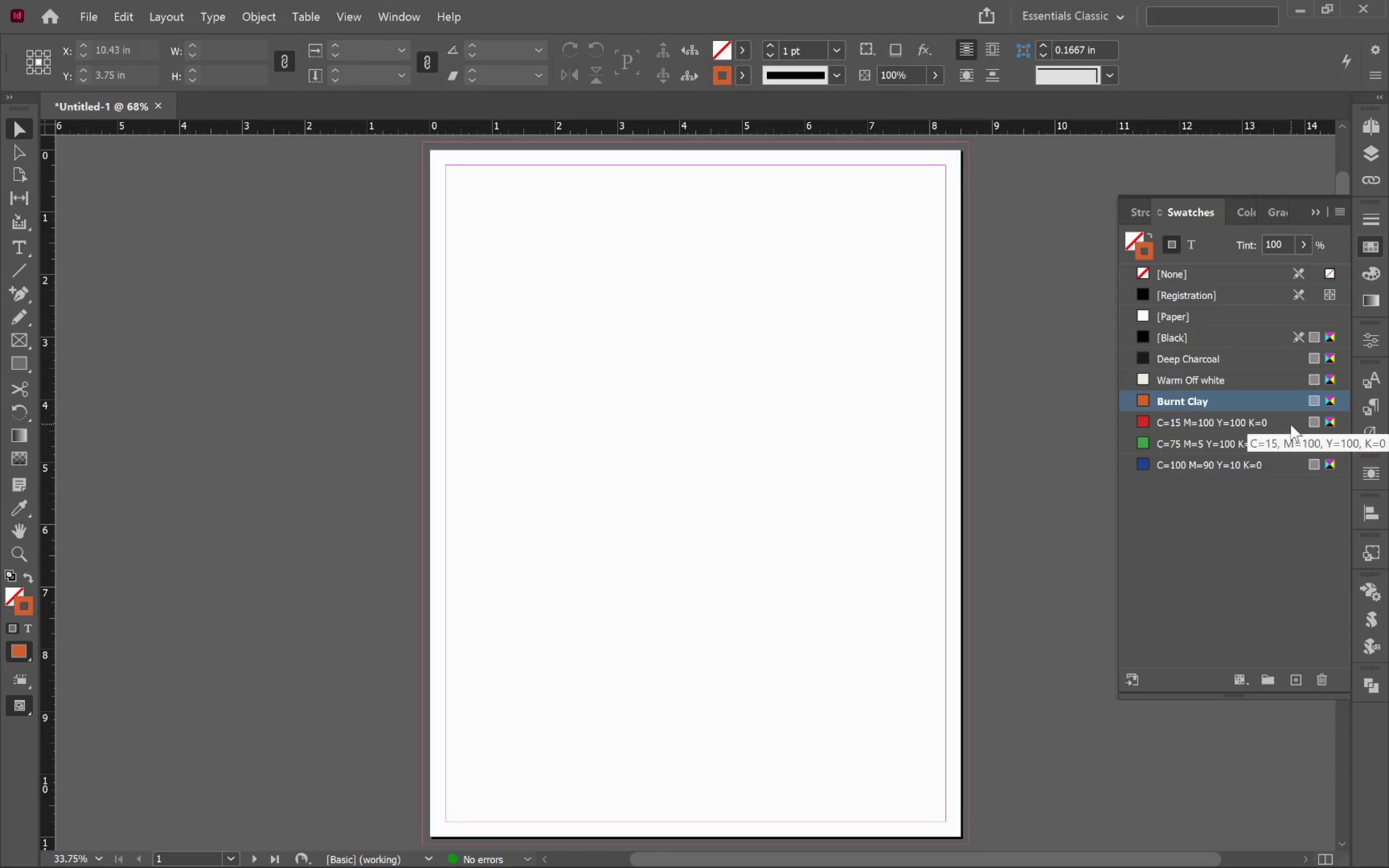 
left_click([1293, 424])
 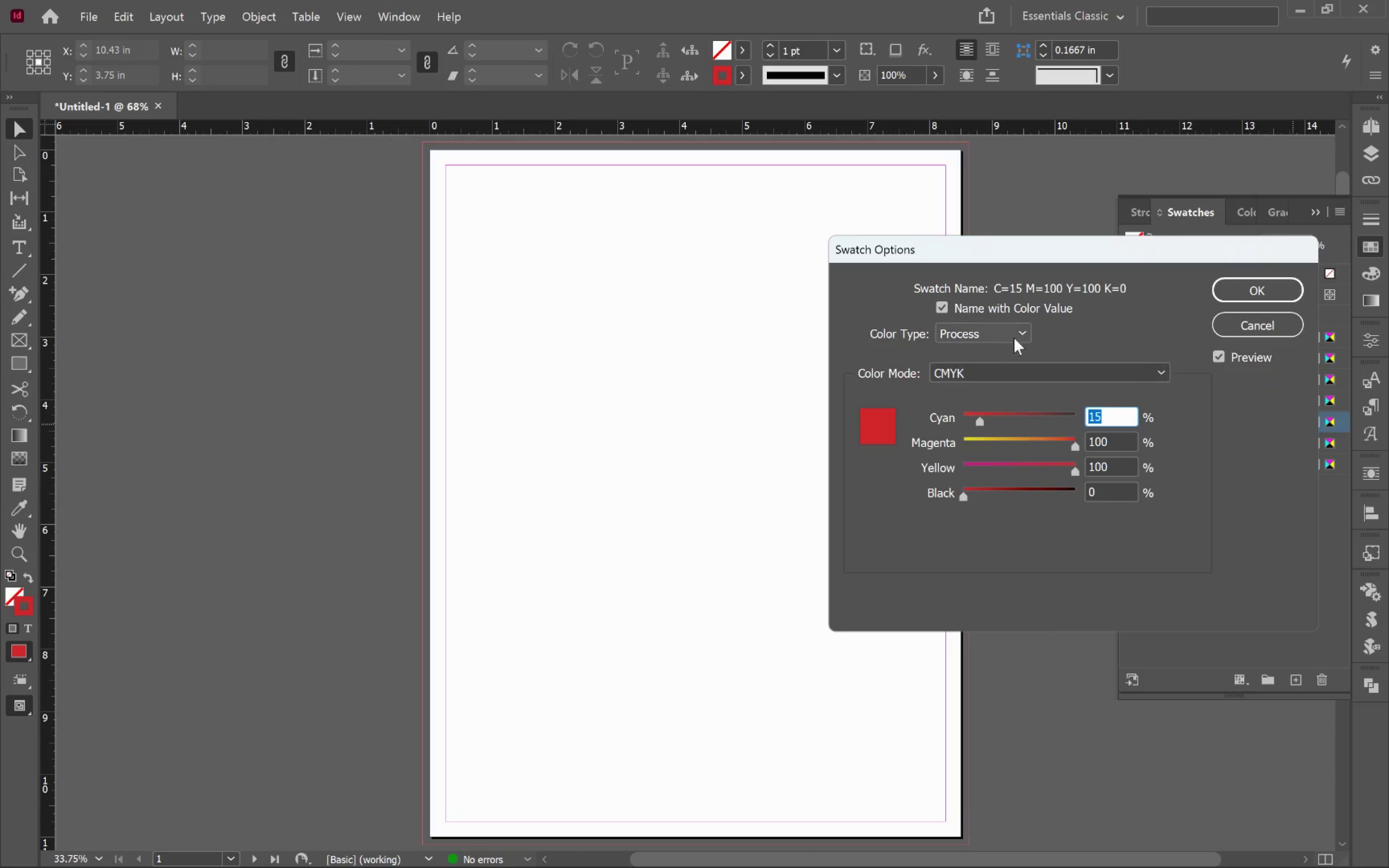 
left_click([1018, 307])
 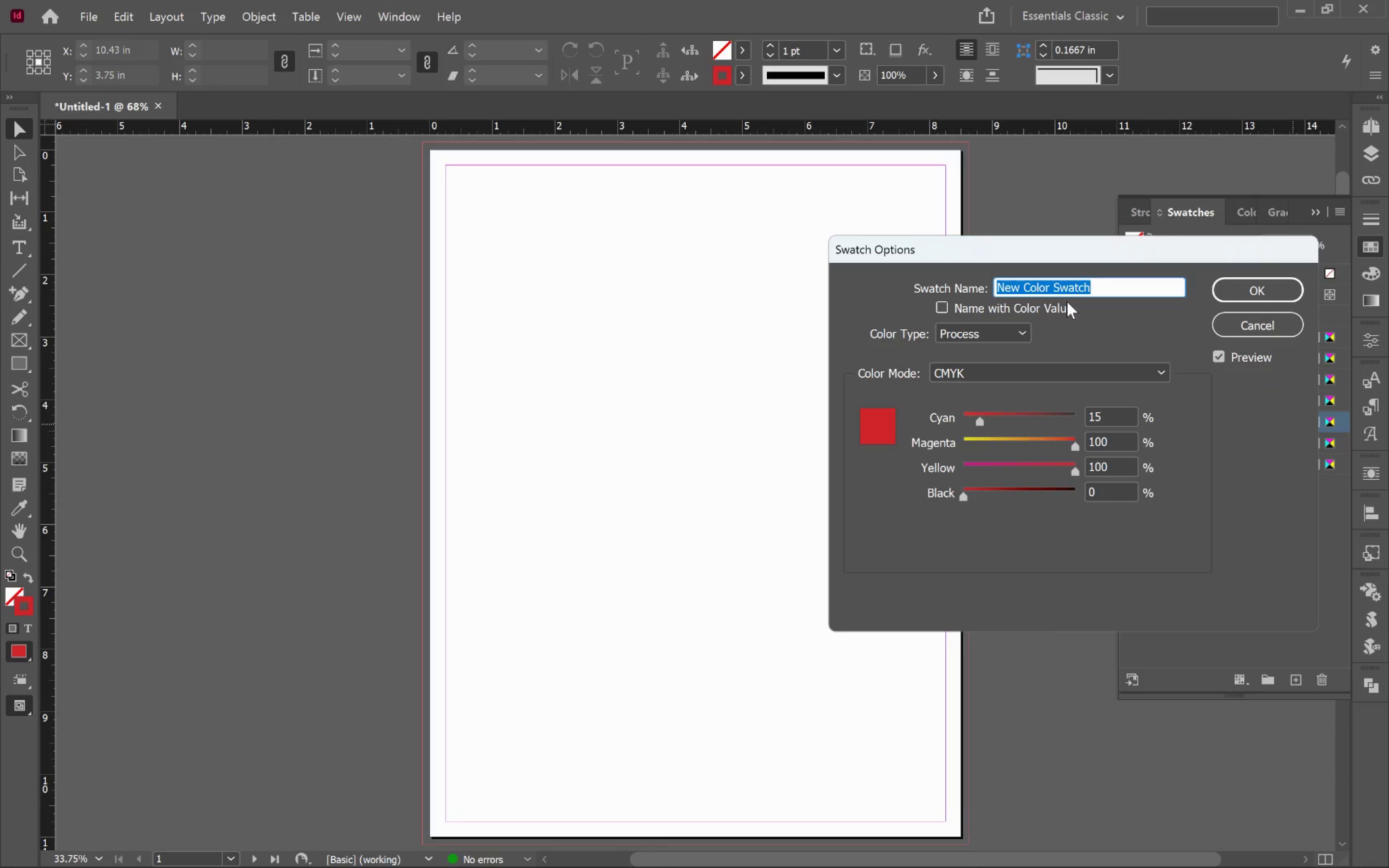 
type(Slate Grey)
key(Tab)
key(Tab)
key(Tab)
key(Tab)
 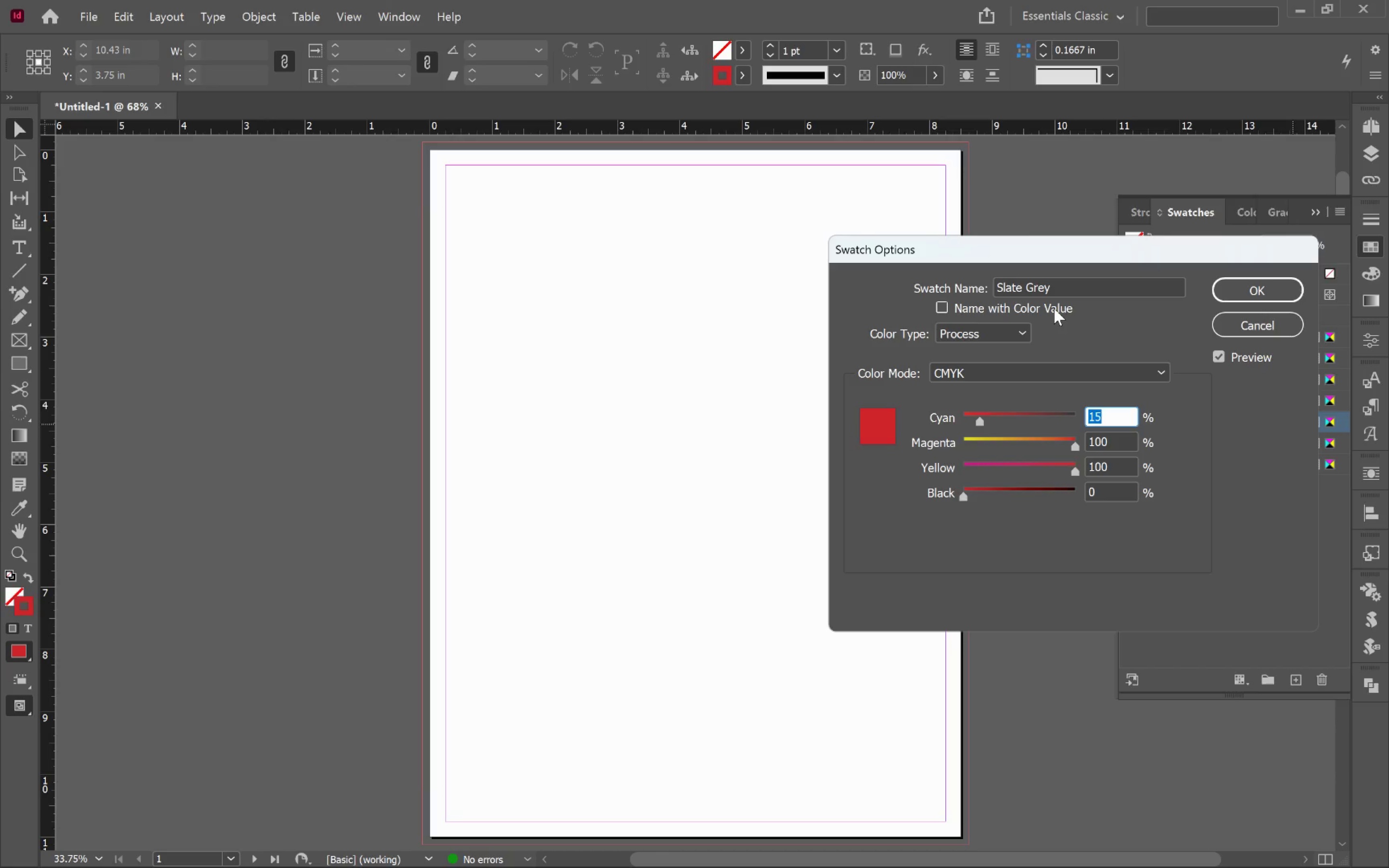 
type(40)
key(Tab)
type(30)
key(Tab)
type(30)
key(Tab)
type(40)
key(Tab)
 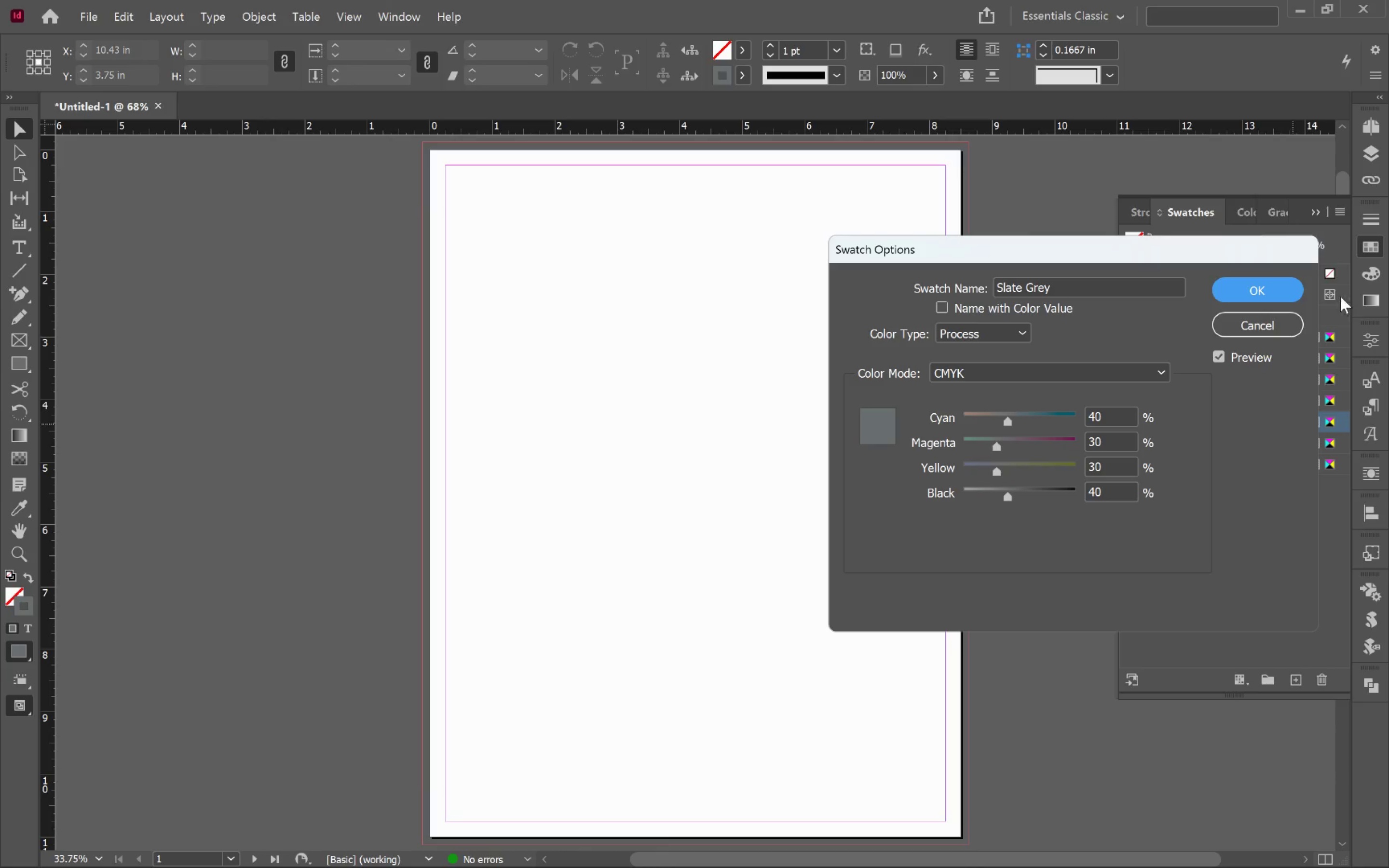 
left_click([1249, 290])
 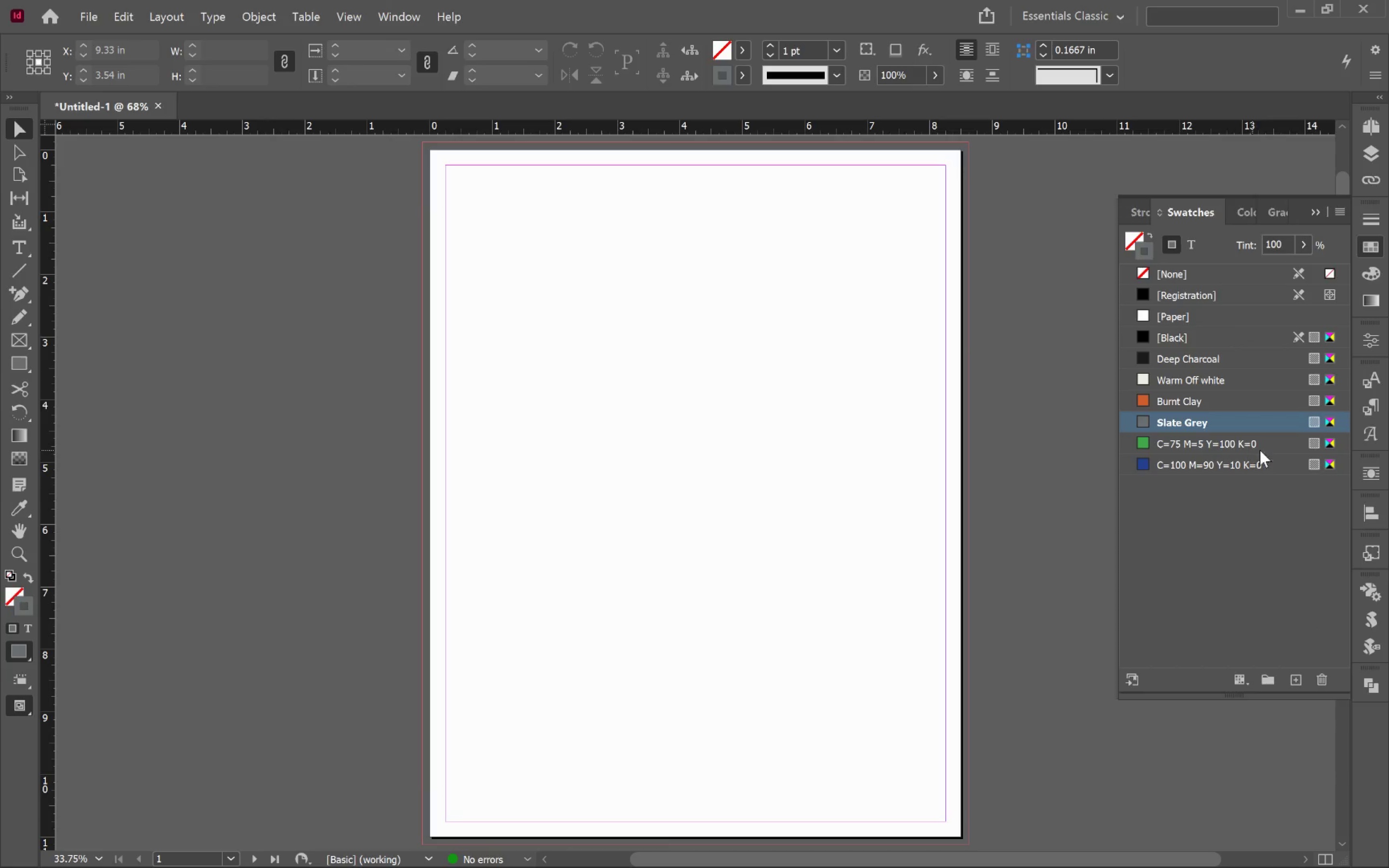 
left_click([1280, 443])